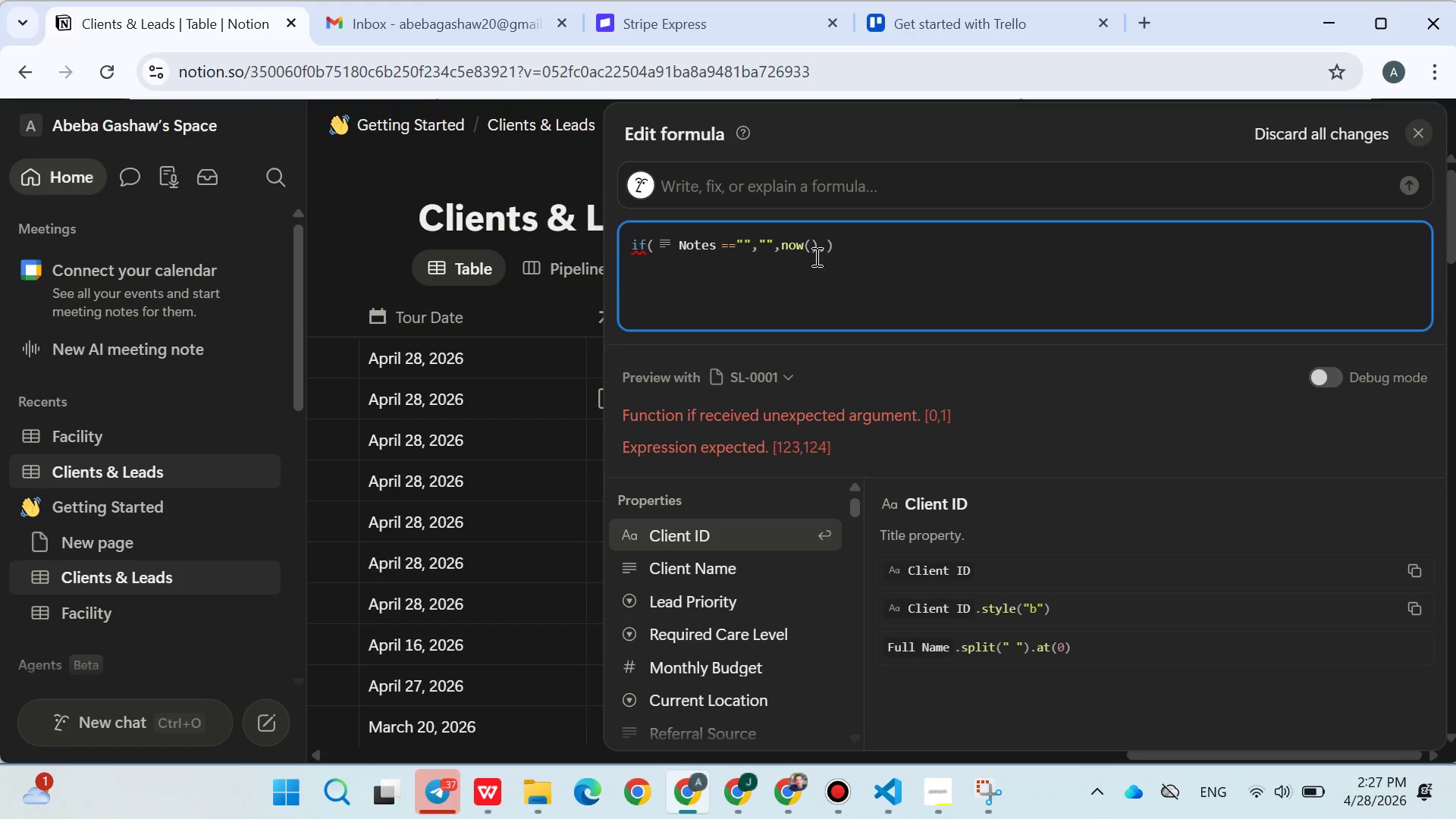 
left_click([827, 251])
 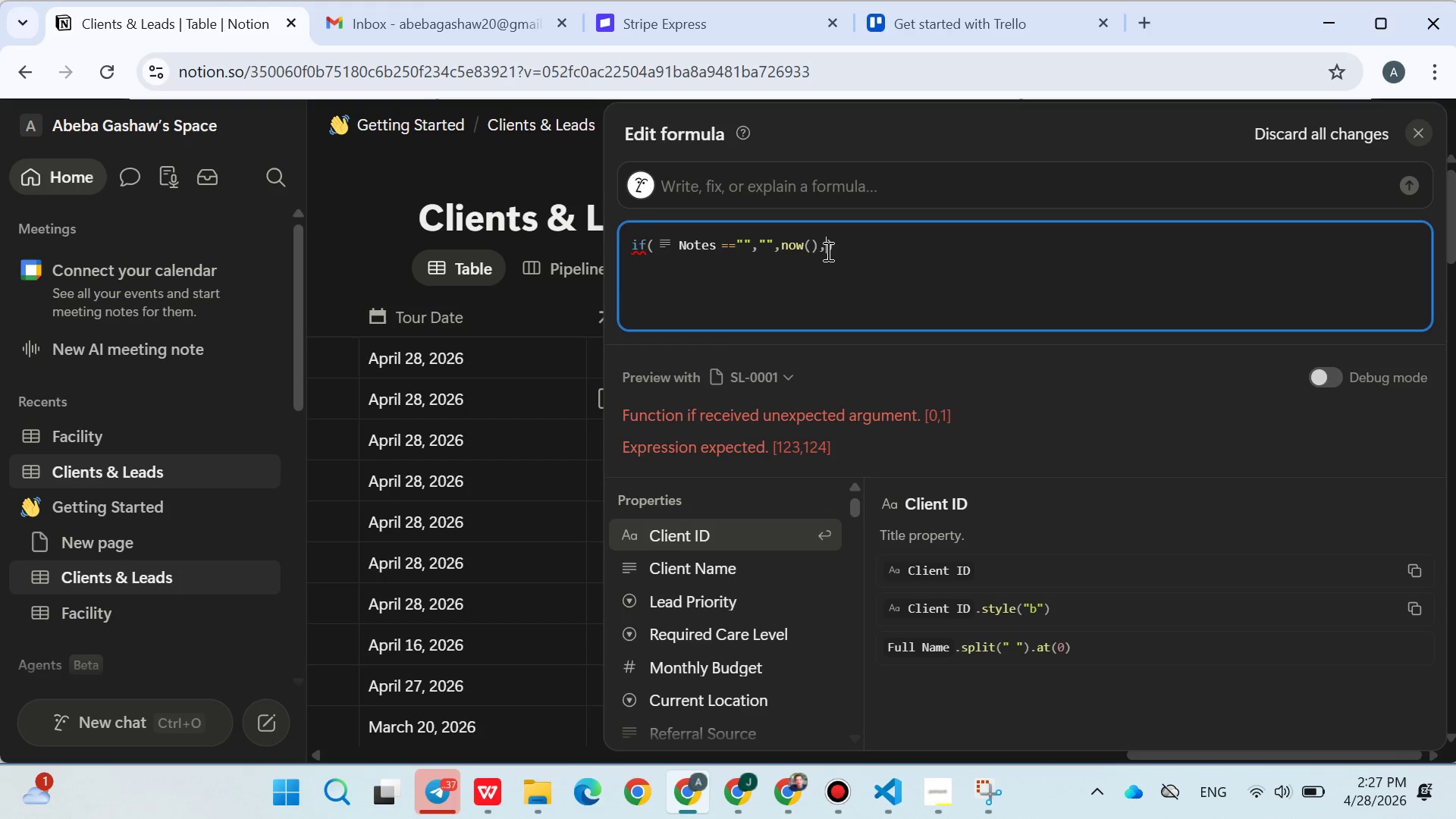 
key(Backspace)
 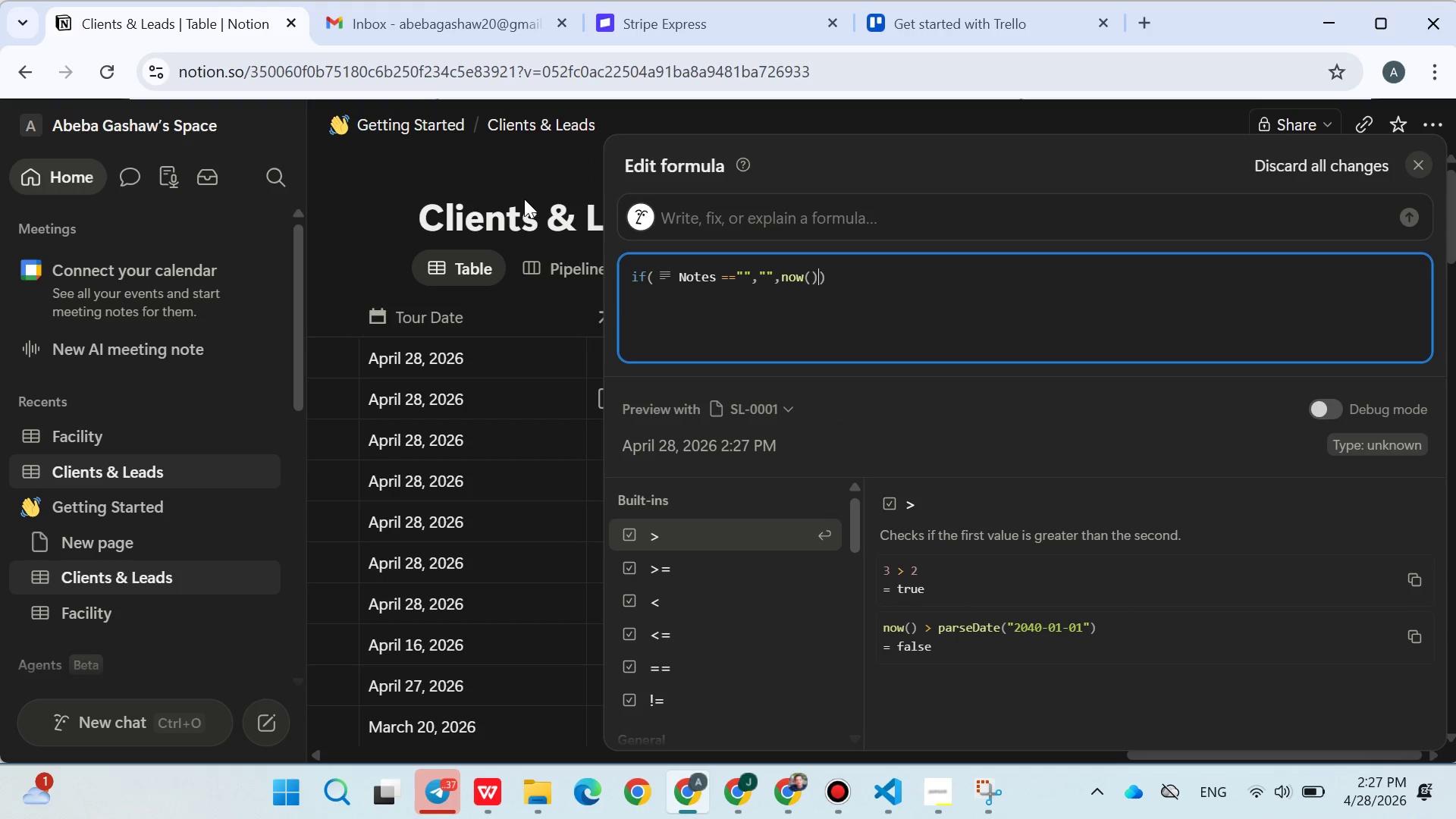 
left_click([516, 171])
 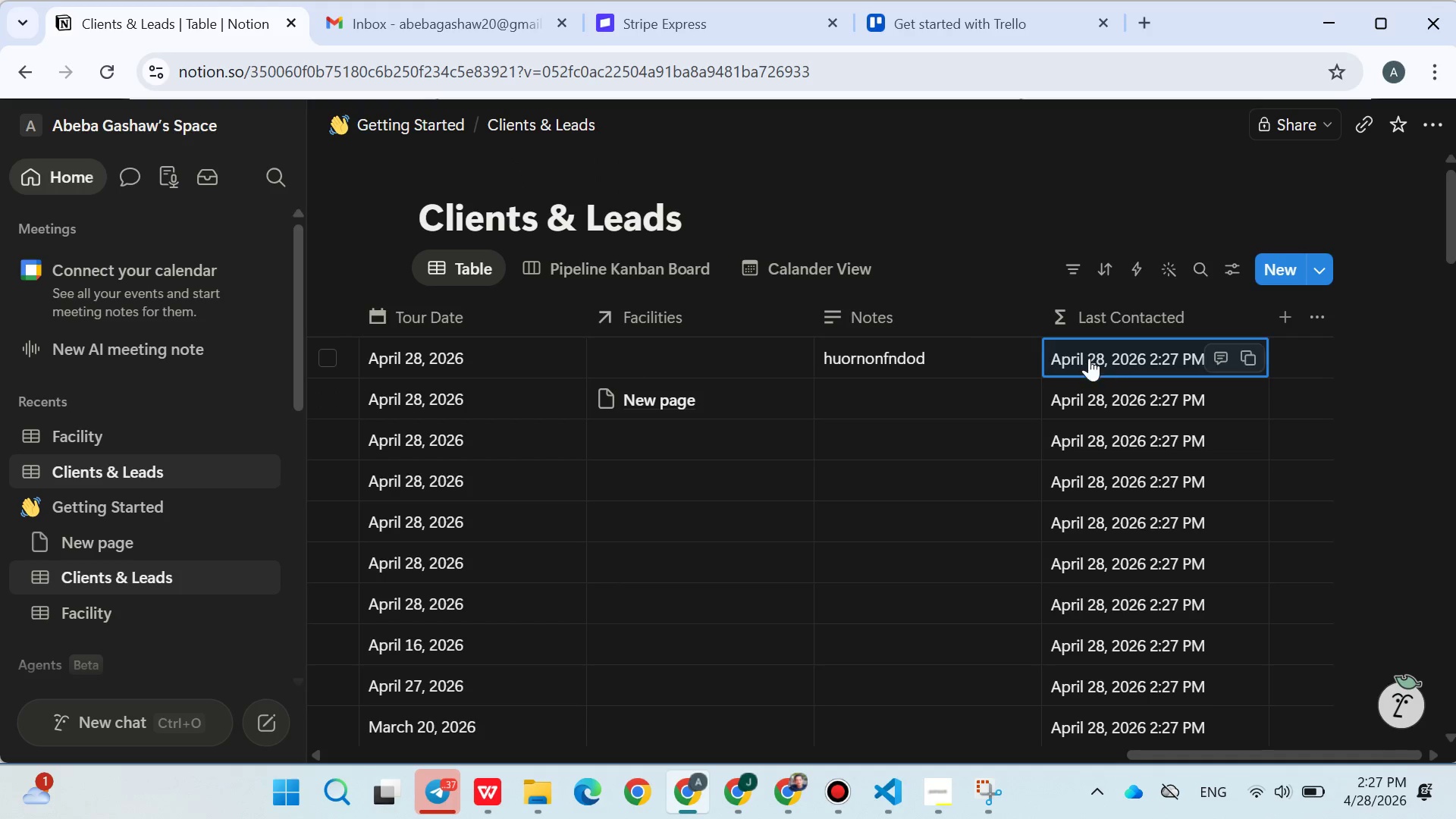 
left_click([1125, 368])
 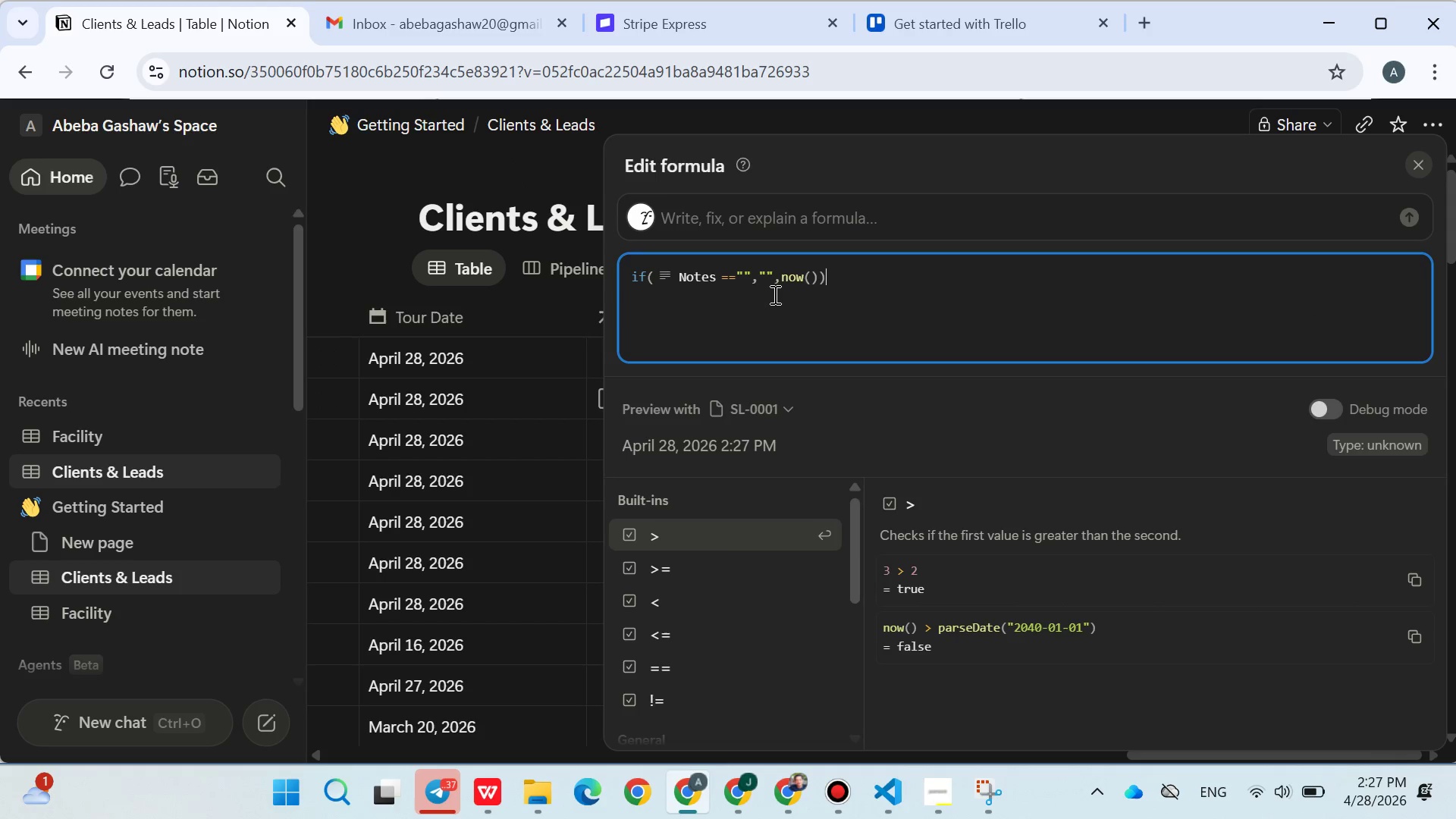 
wait(6.36)
 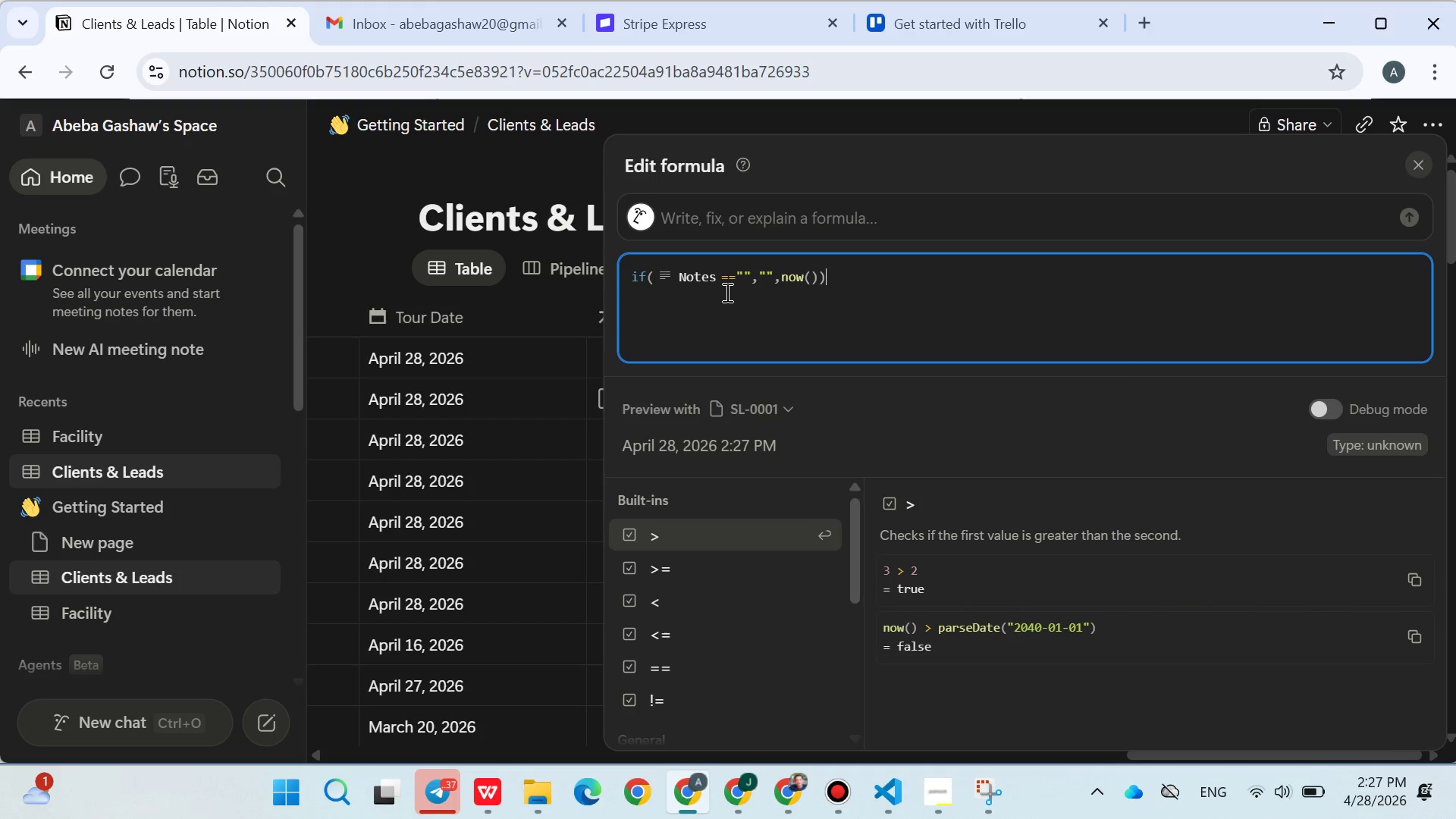 
left_click_drag(start_coordinate=[848, 278], to_coordinate=[607, 281])
 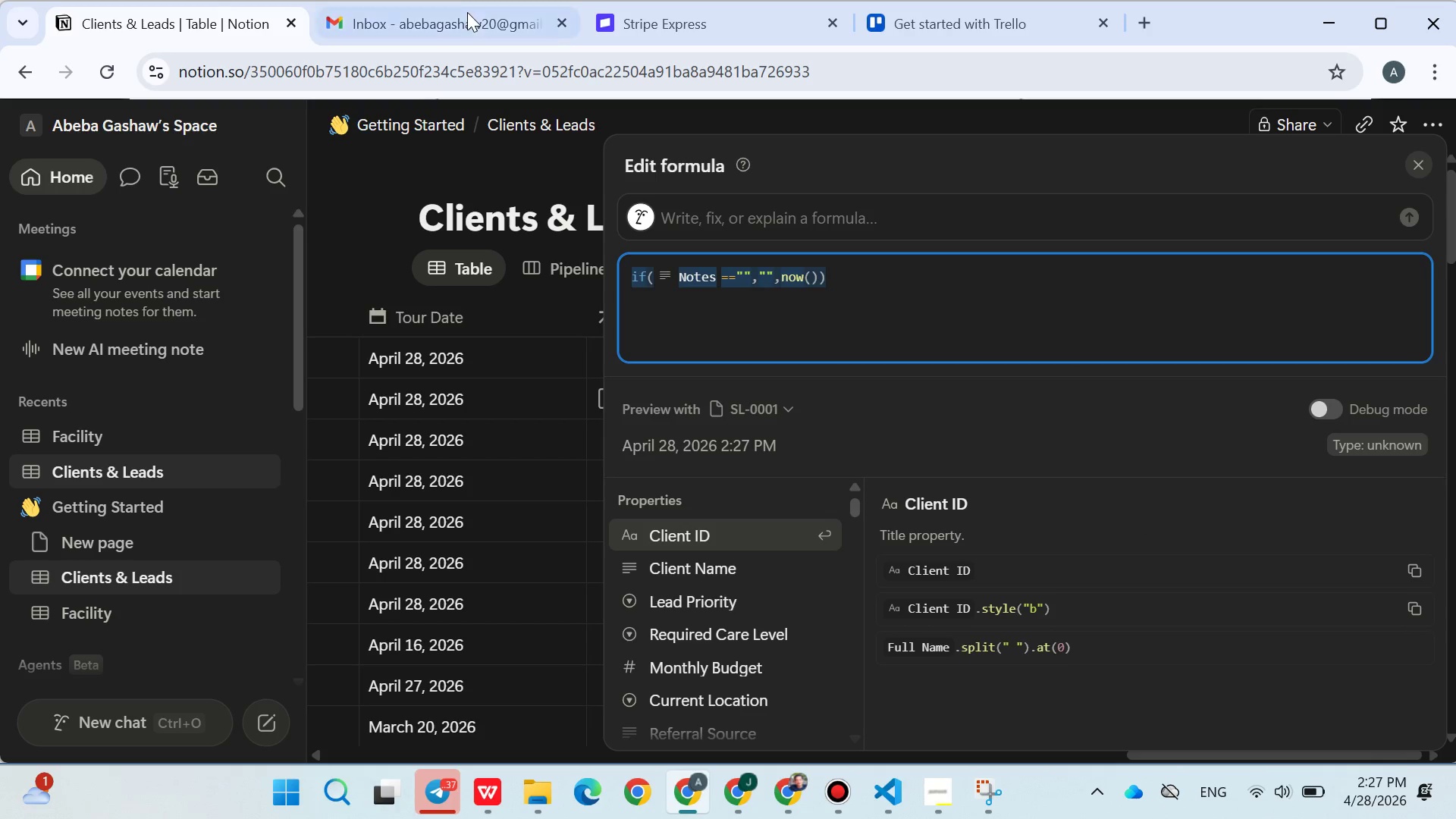 
left_click([463, 23])
 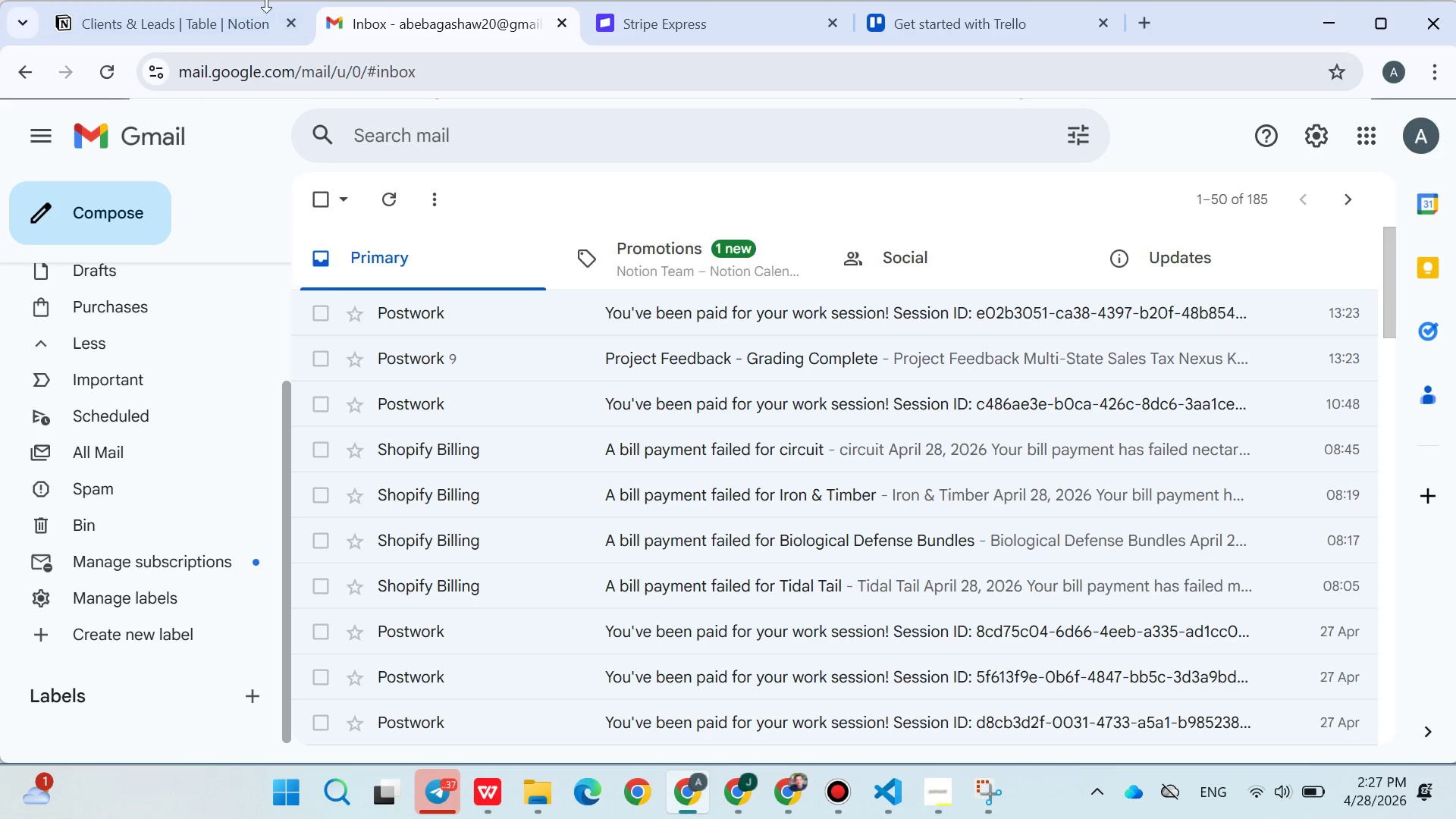 
left_click([238, 23])
 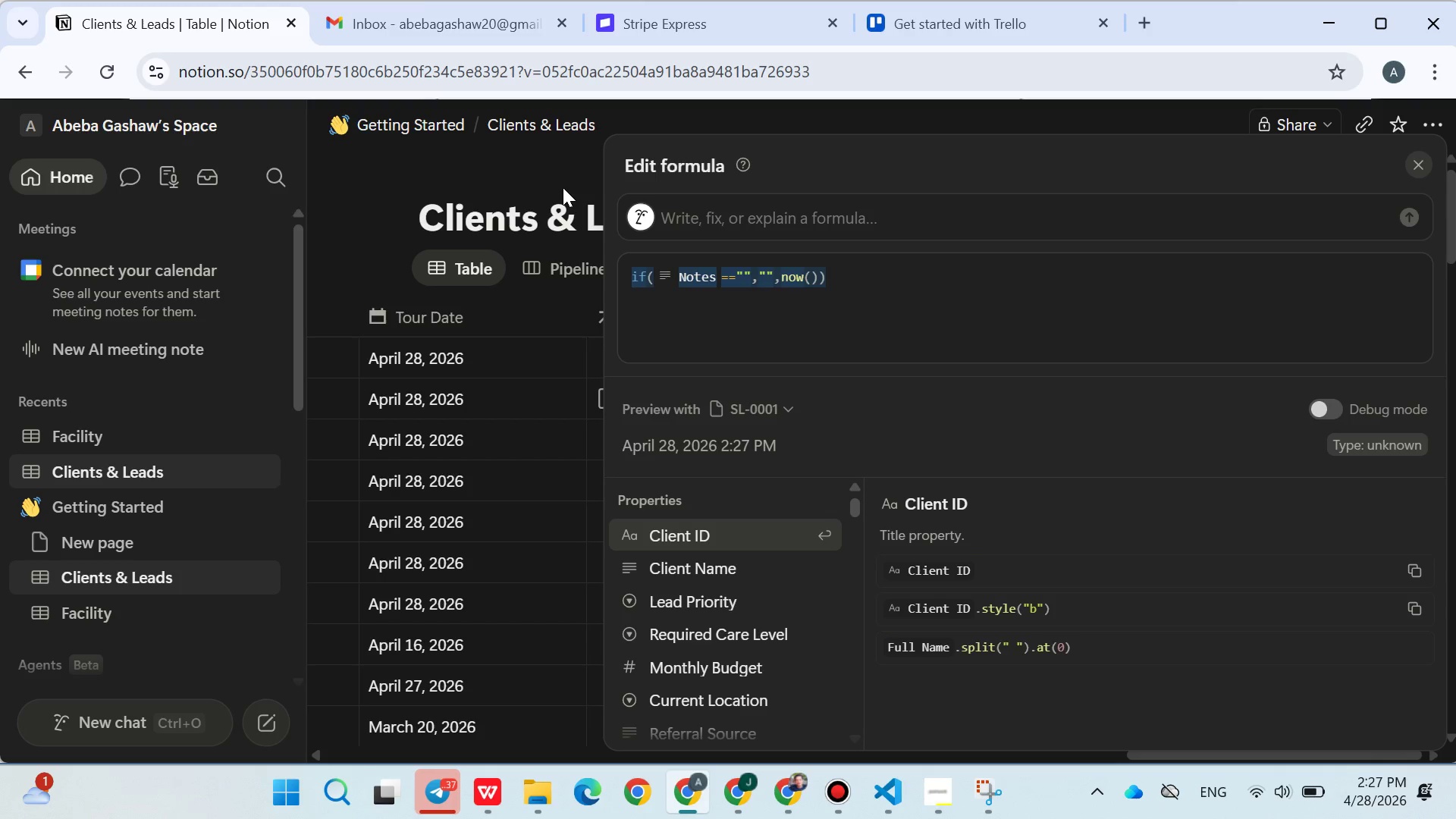 
left_click([560, 176])
 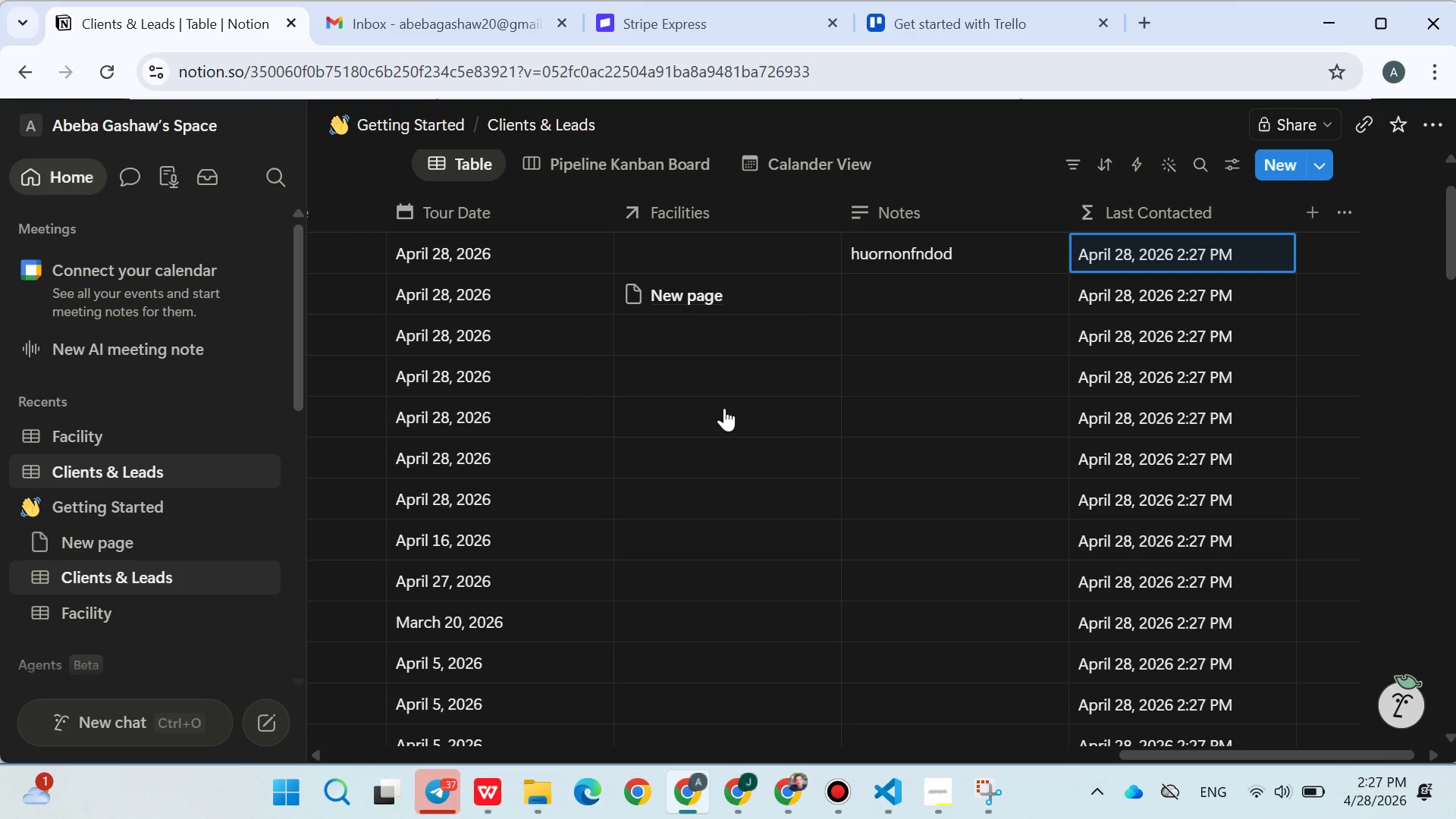 
wait(14.86)
 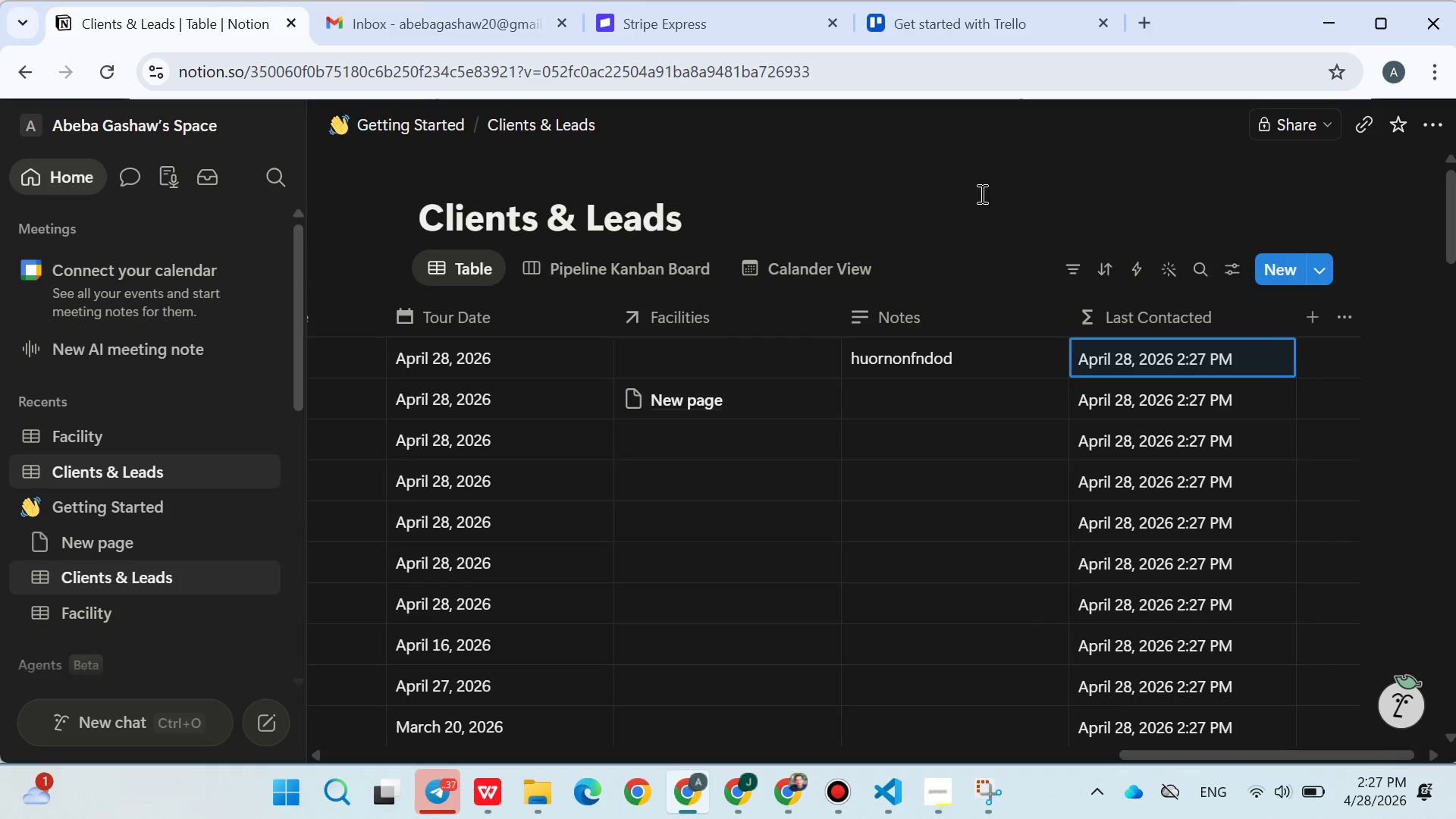 
left_click([989, 184])
 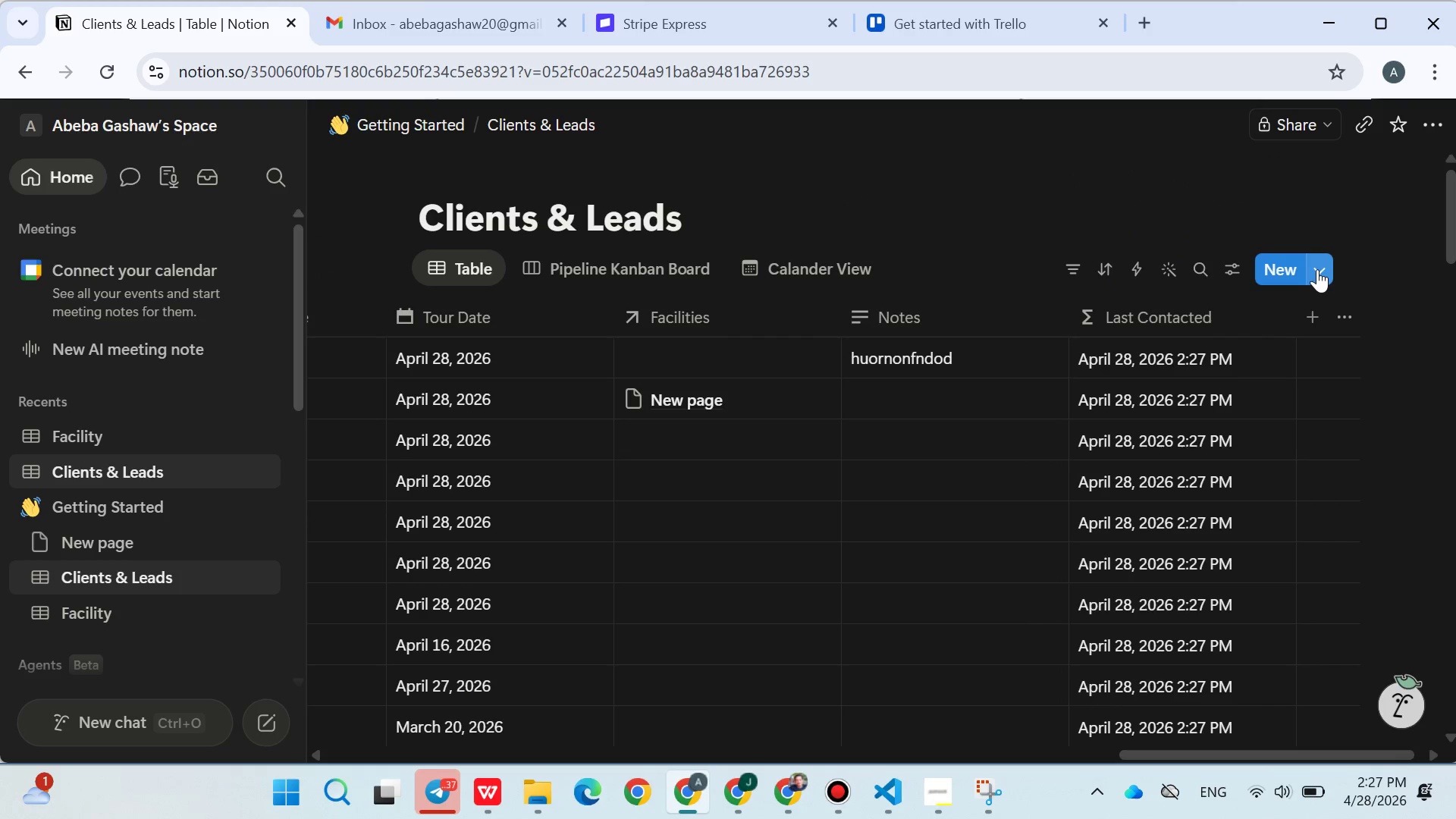 
scroll: coordinate [814, 293], scroll_direction: up, amount: 3.0
 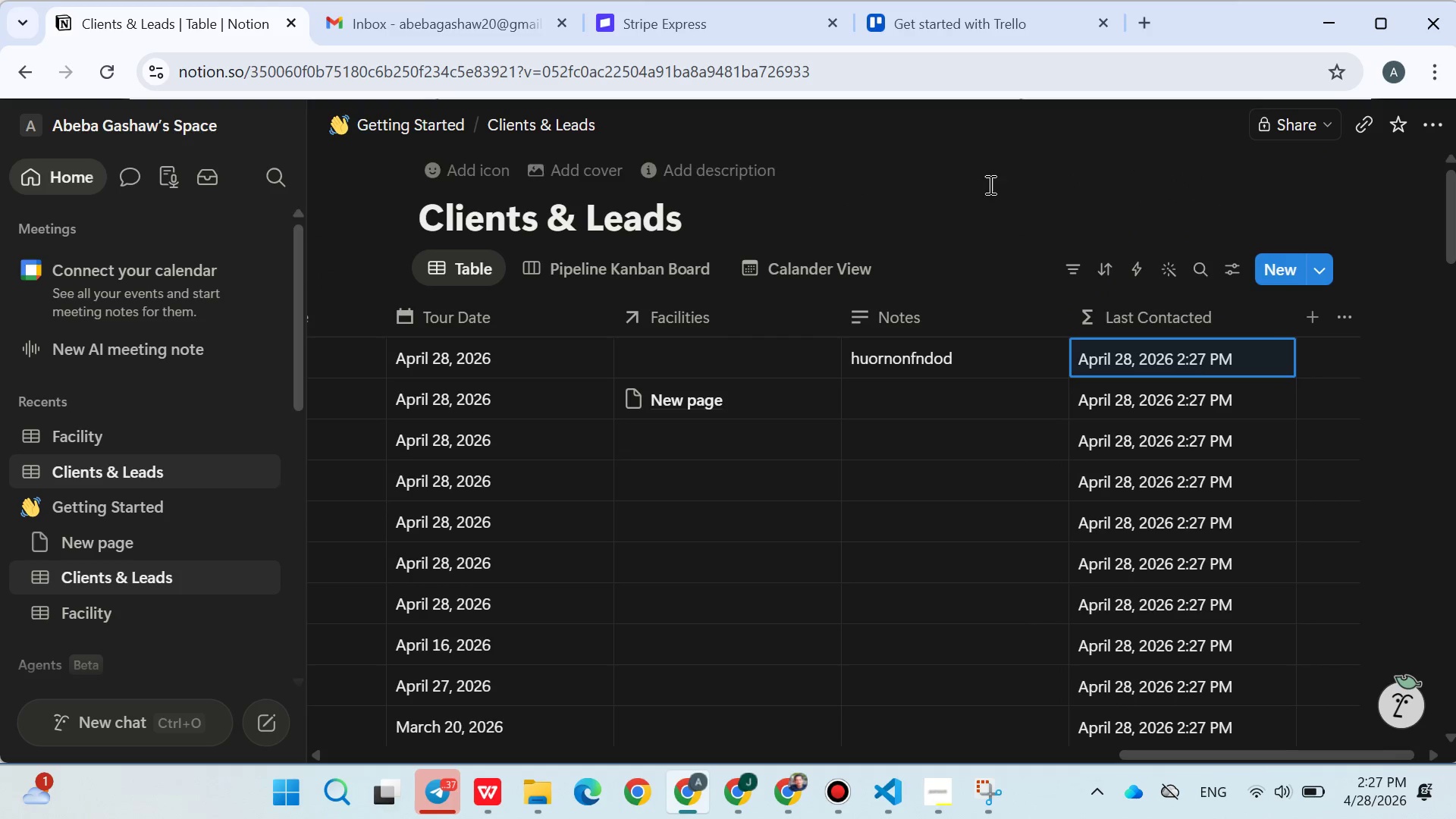 
left_click([1317, 269])
 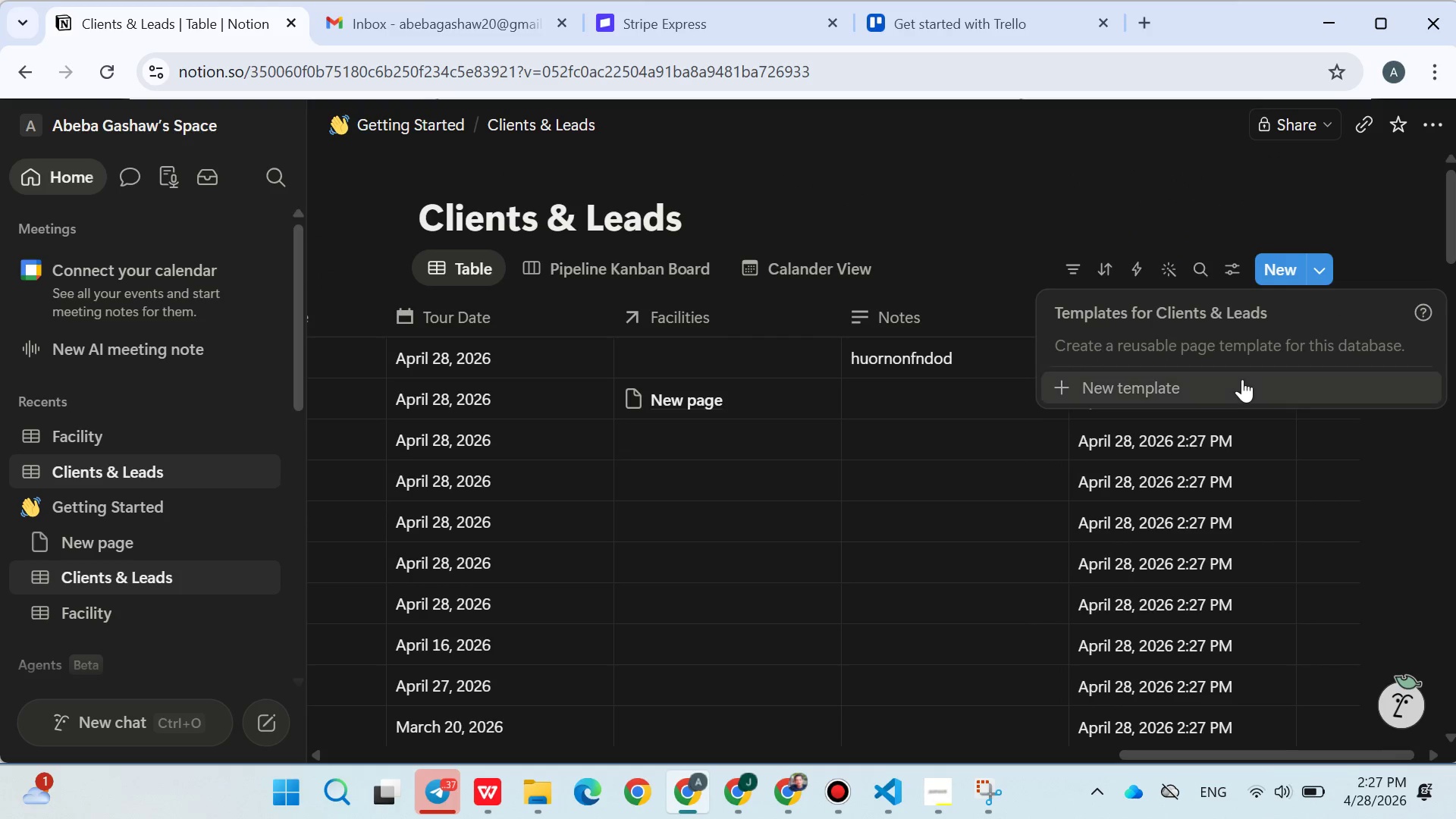 
left_click([1236, 384])
 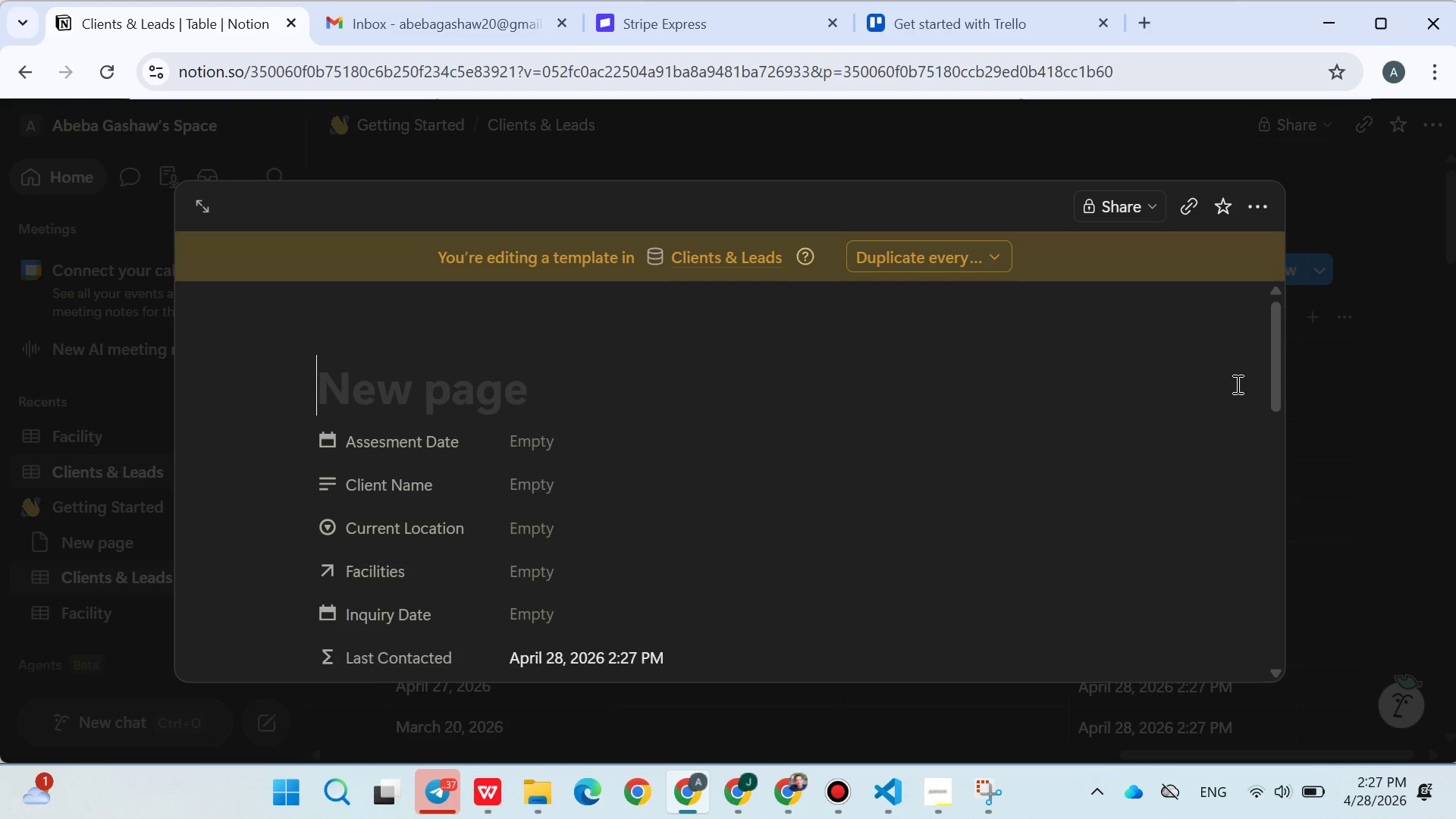 
wait(6.95)
 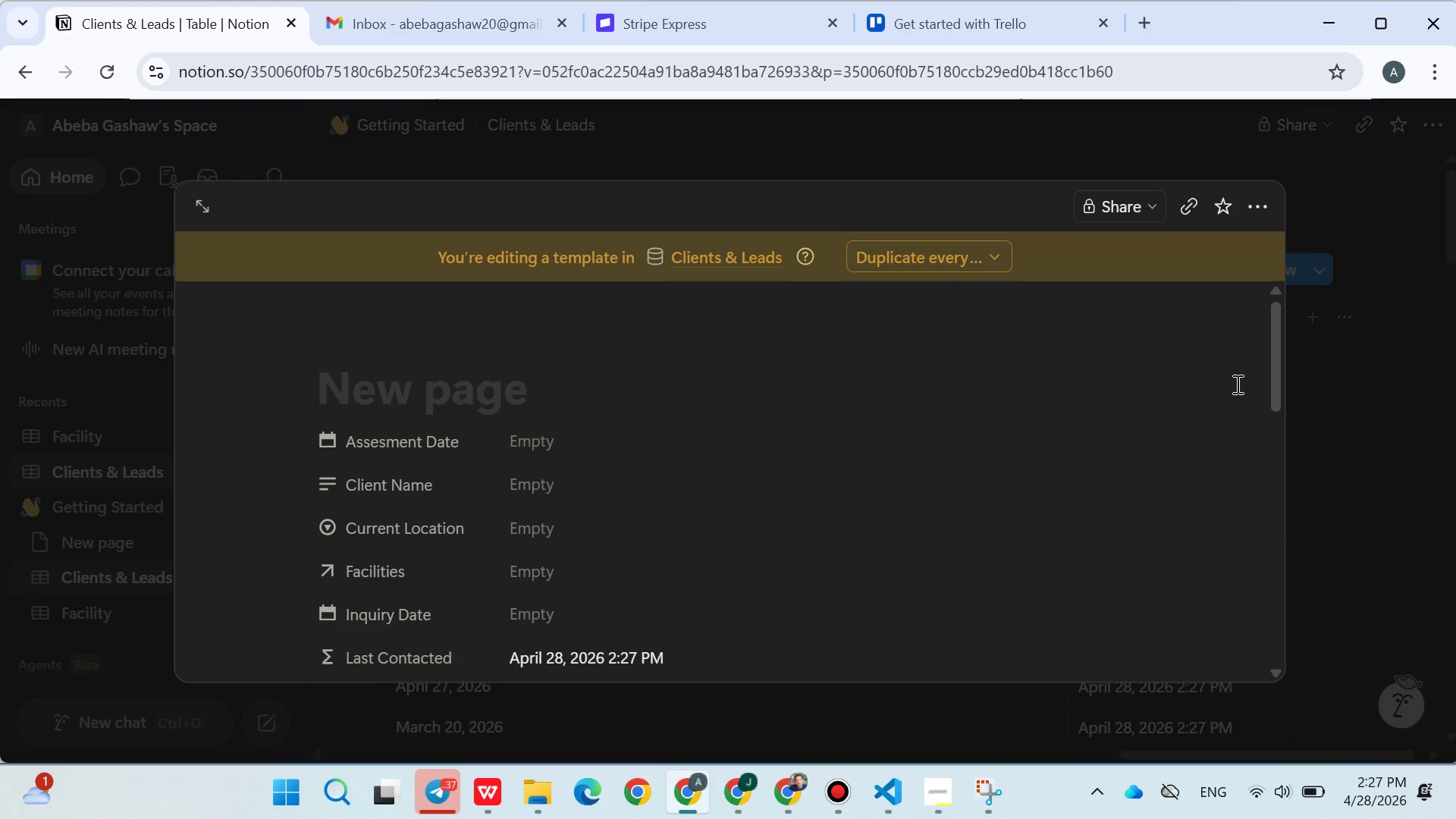 
type(Client Intake Profile)
 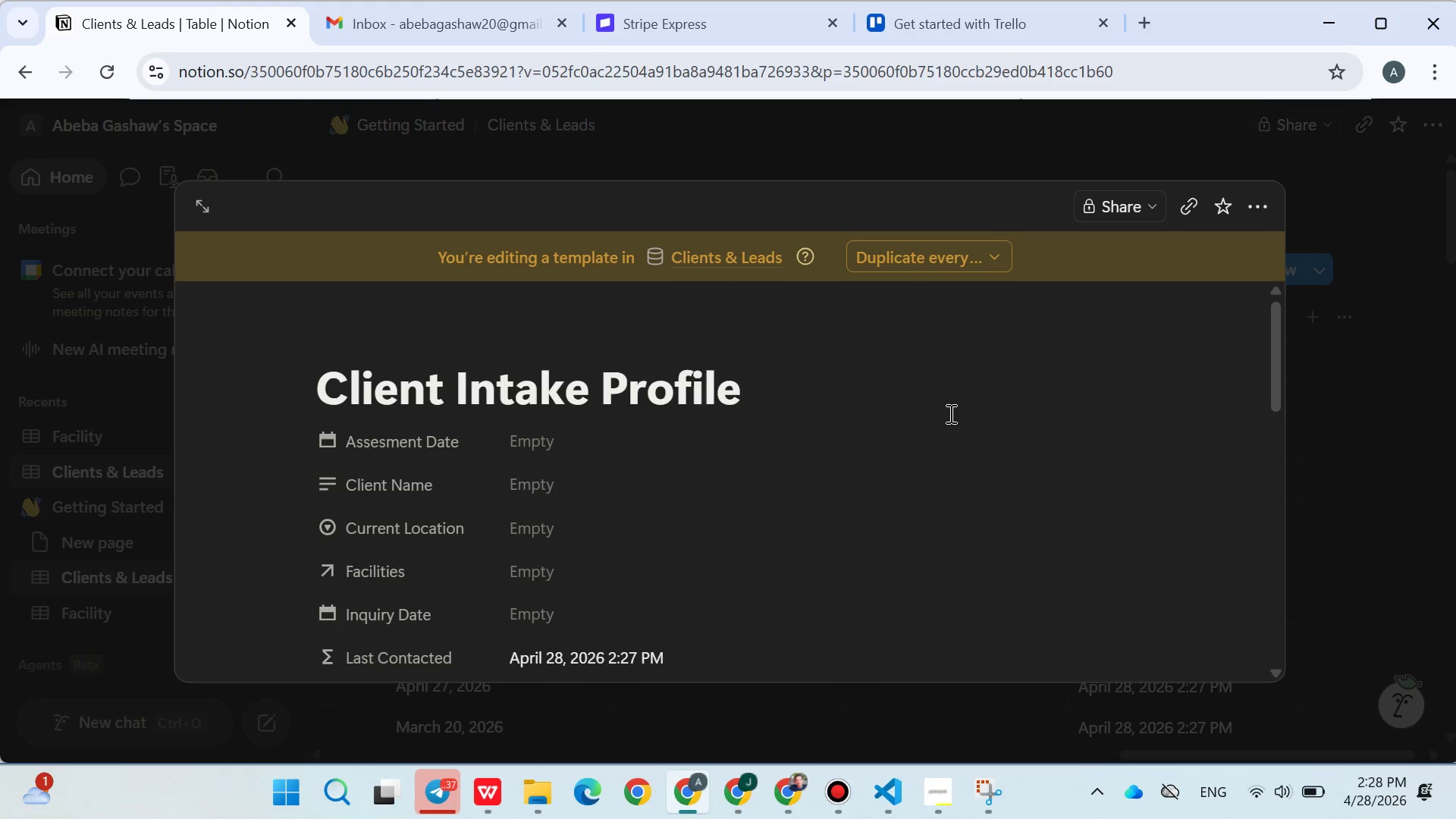 
left_click([707, 195])
 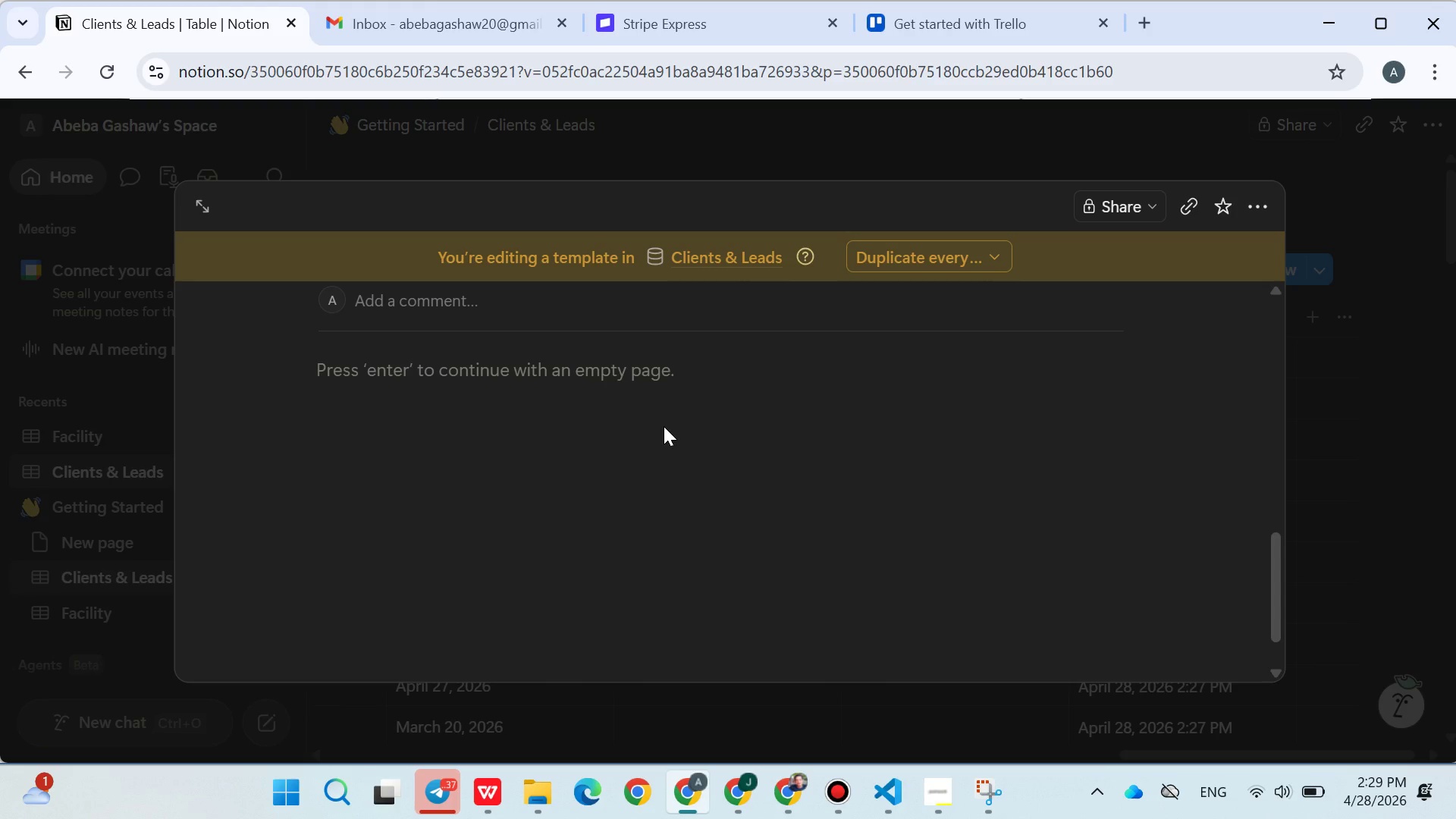 
wait(54.38)
 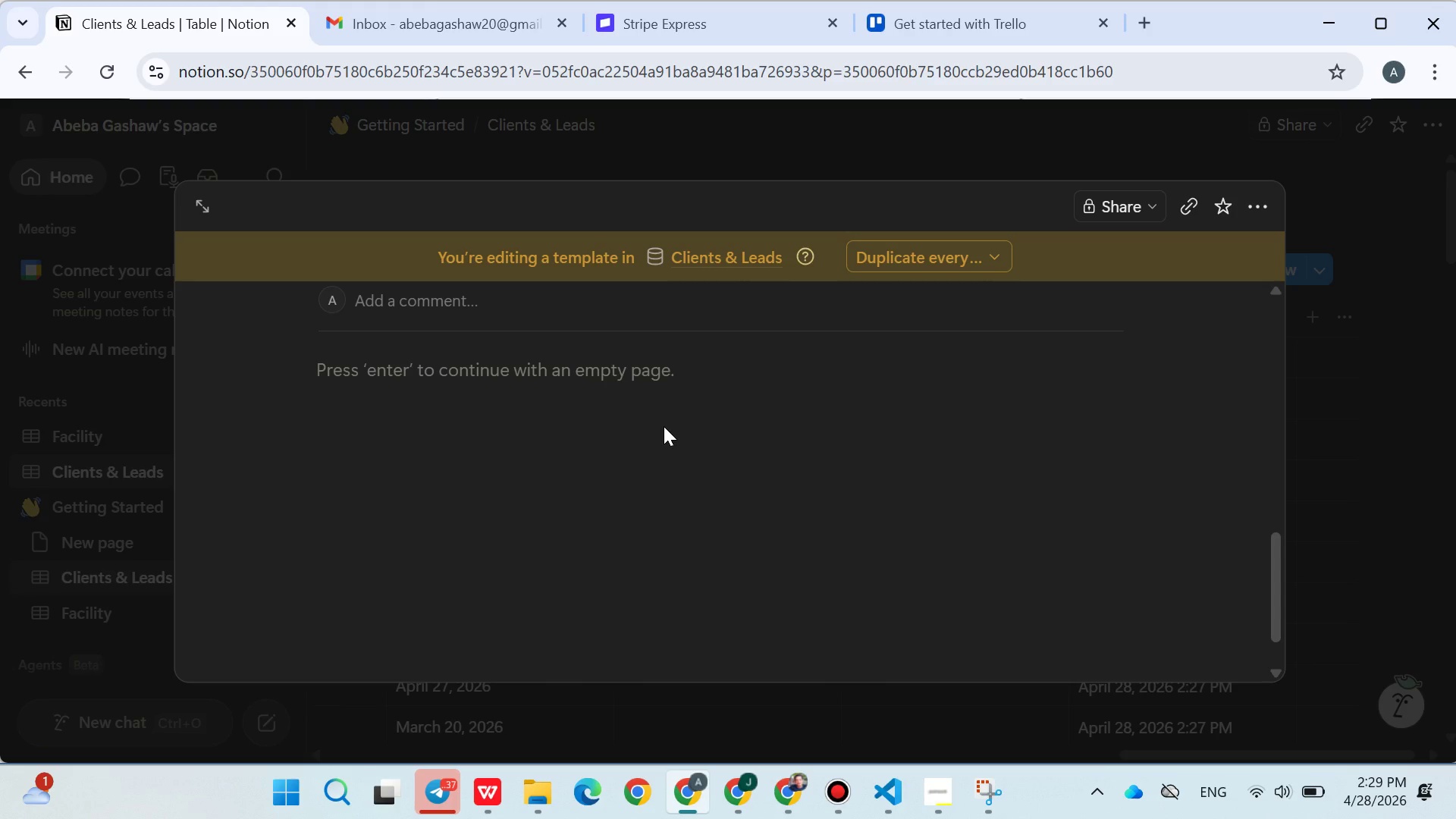 
left_click([438, 789])
 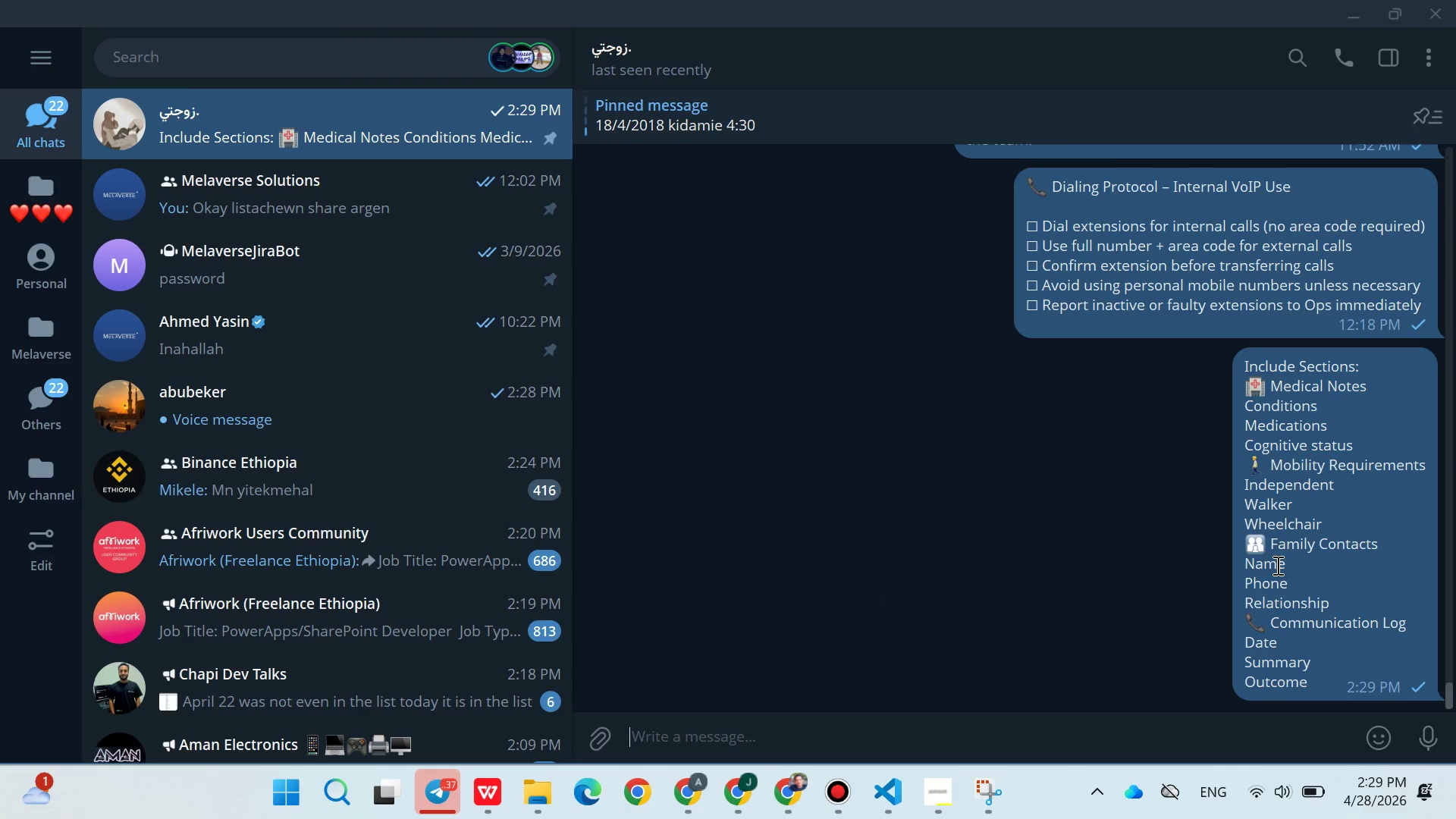 
right_click([1276, 565])
 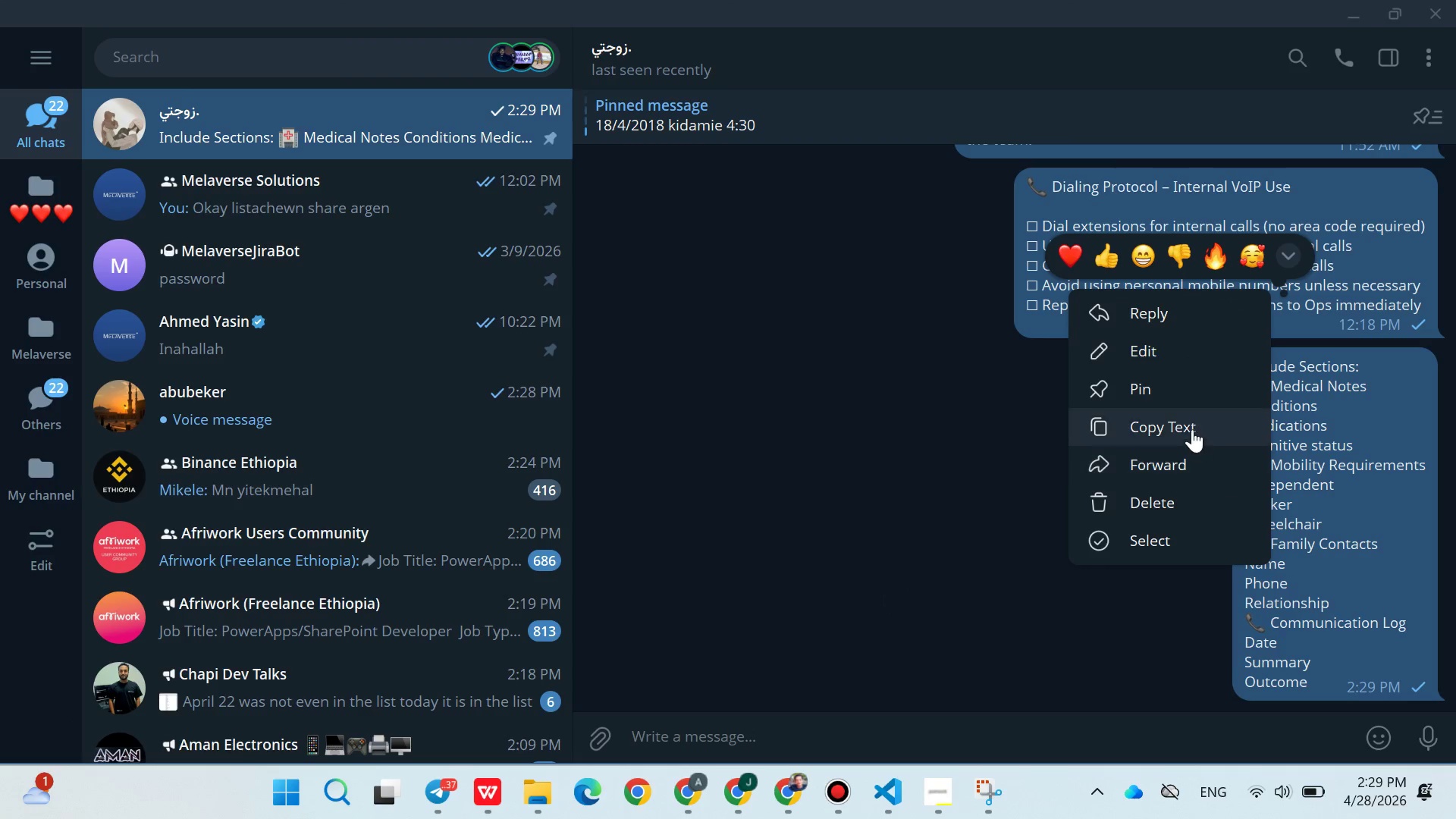 
left_click([1191, 427])
 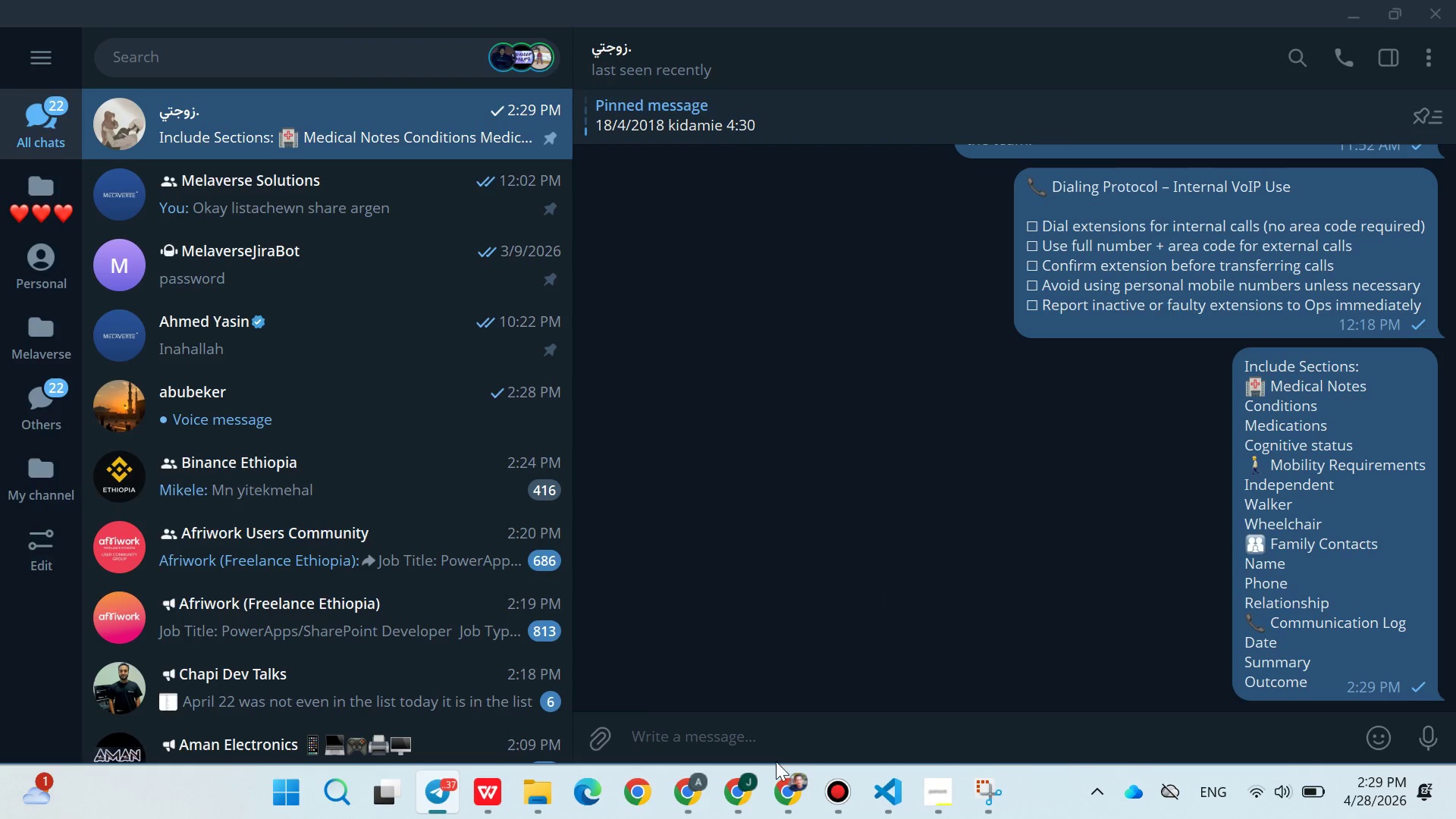 
left_click([692, 778])
 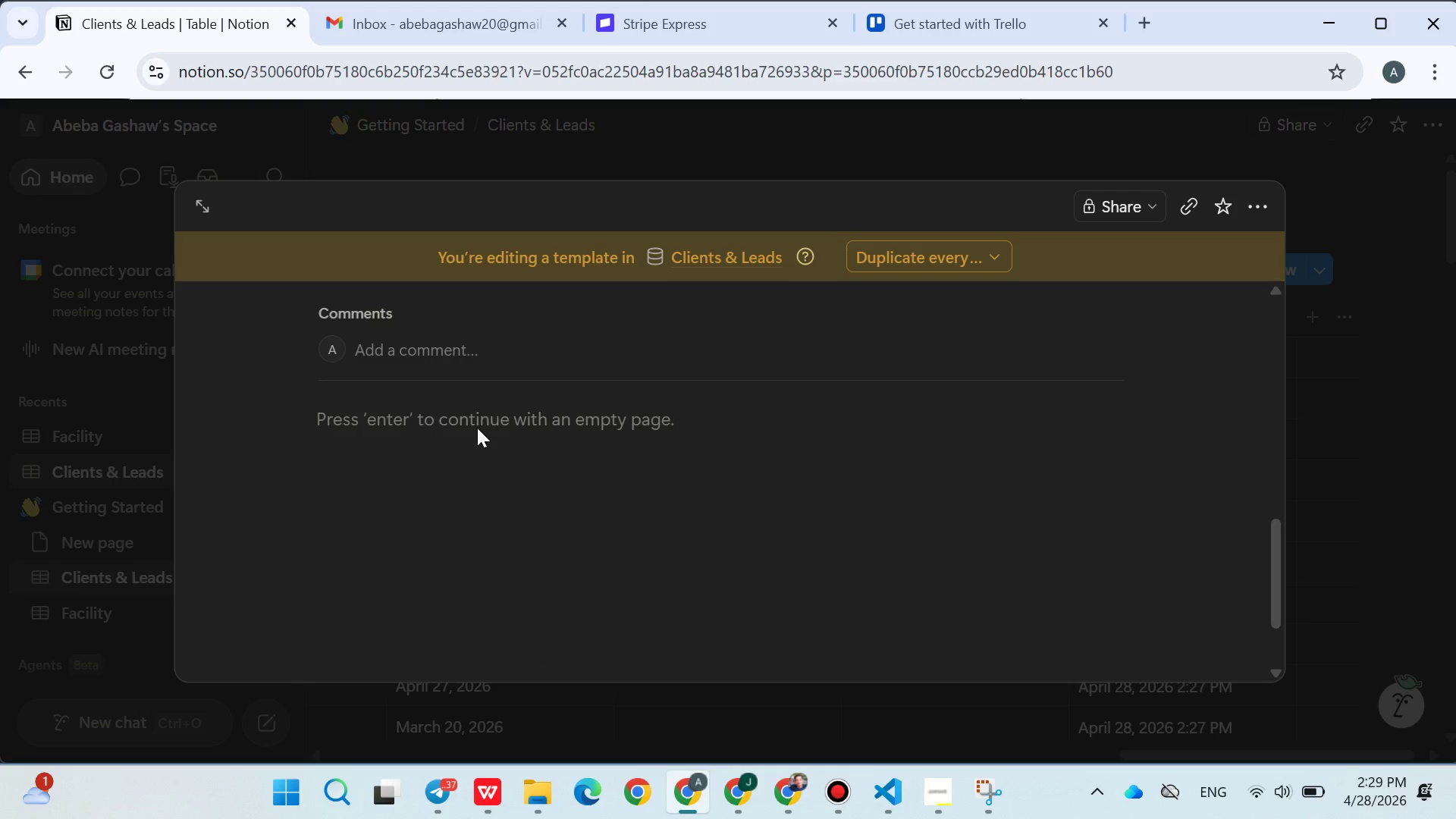 
left_click([540, 409])
 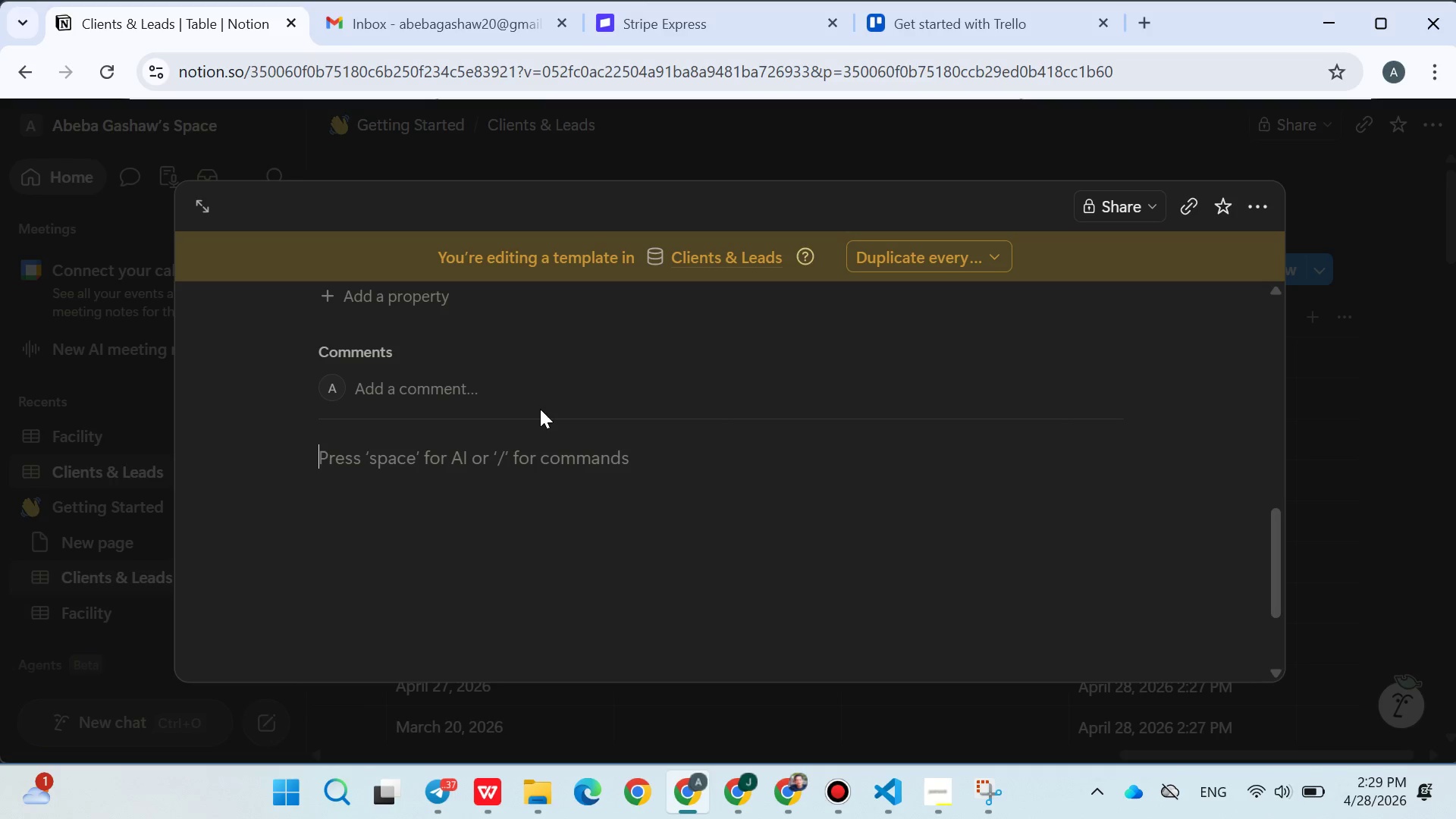 
key(Control+V)
 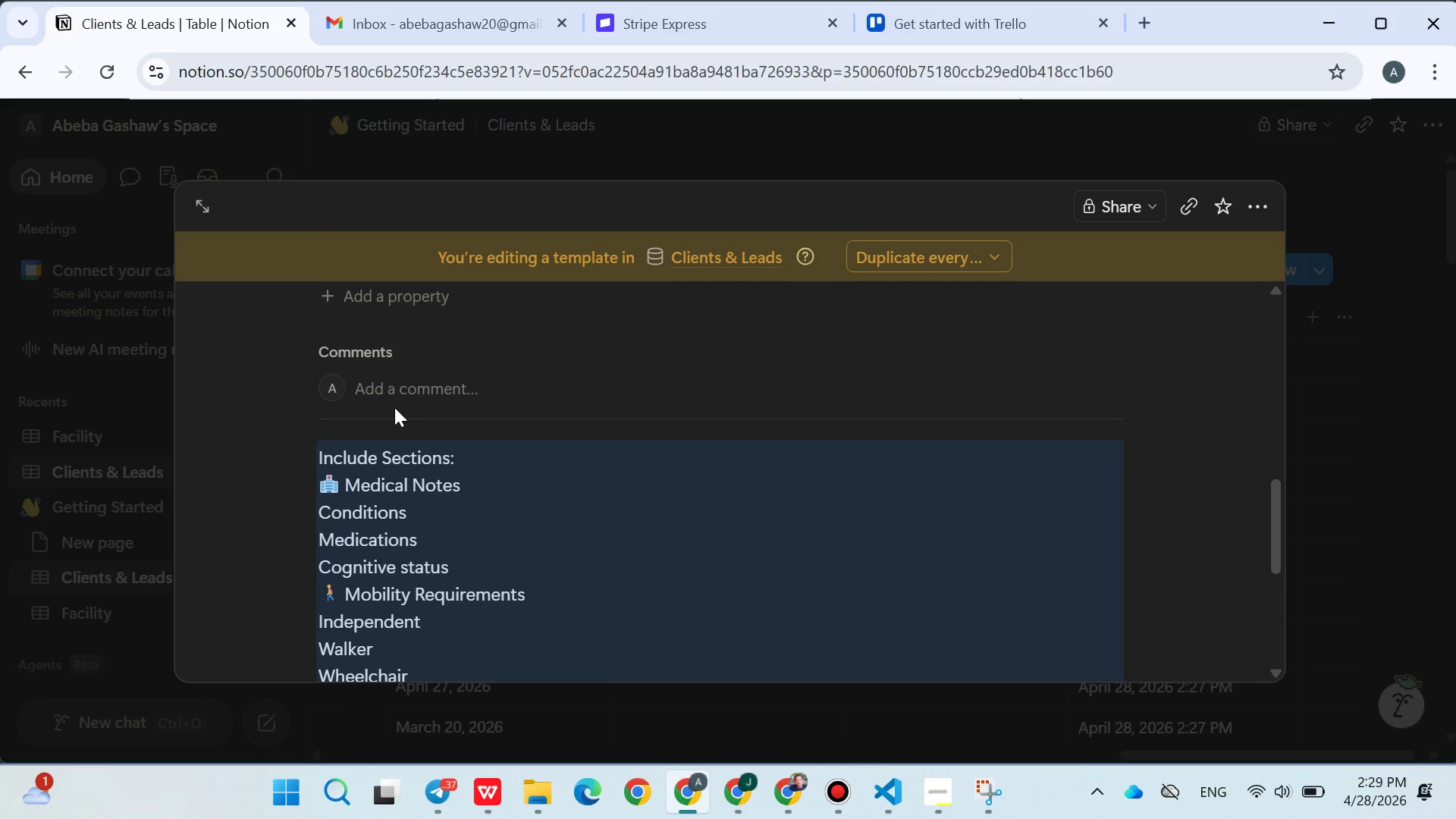 
left_click([246, 436])
 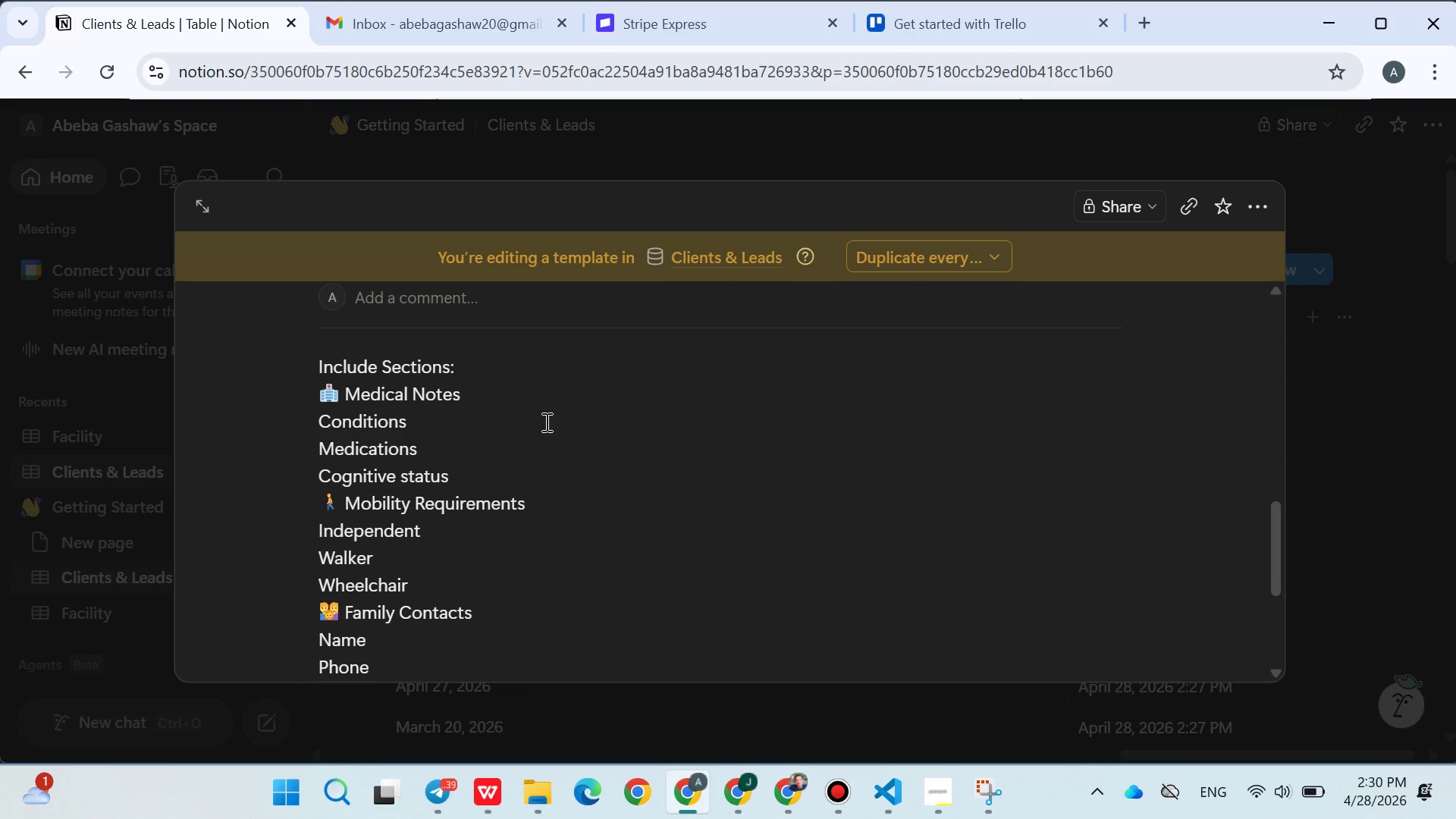 
wait(53.59)
 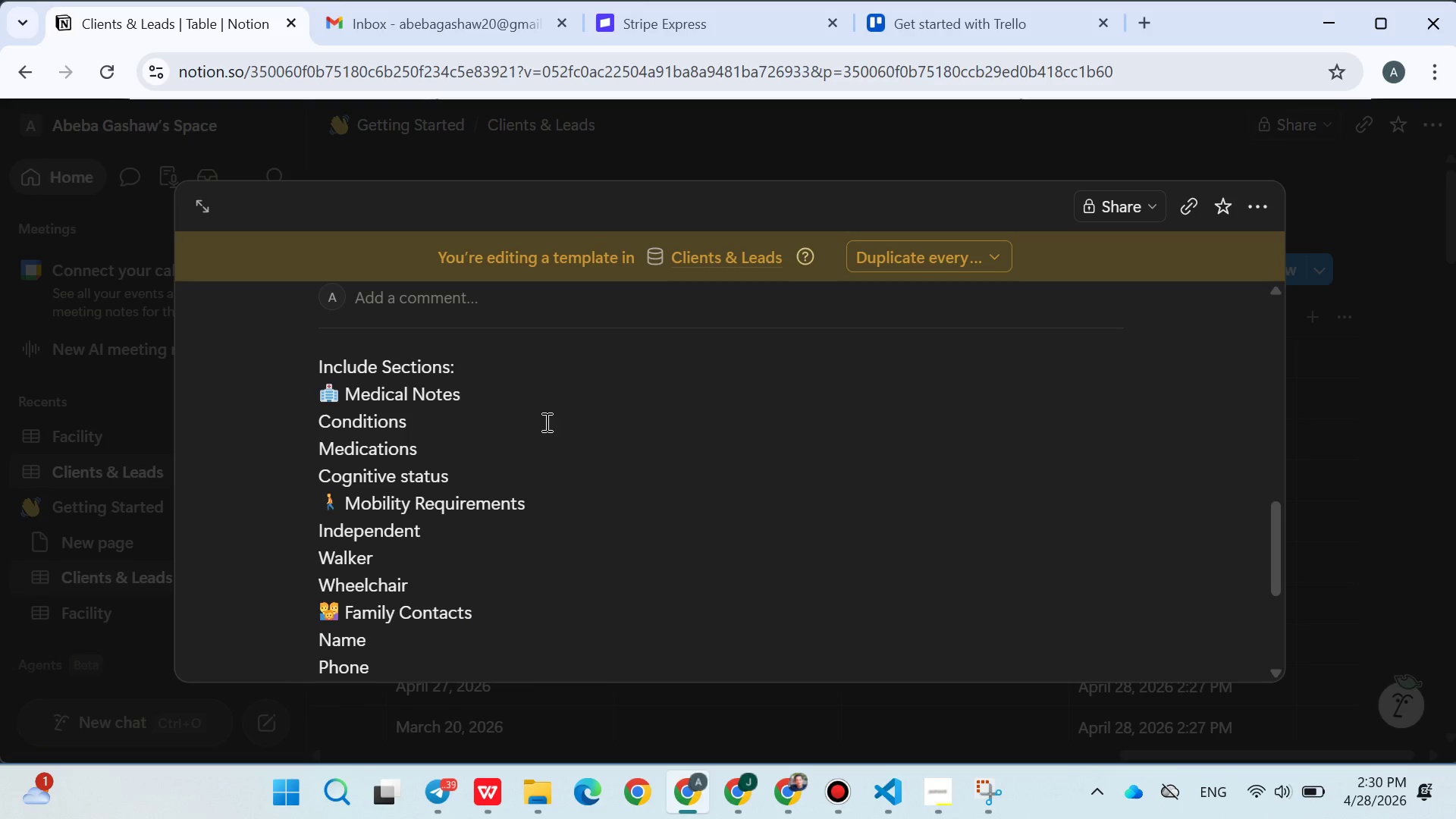 
left_click([1247, 535])
 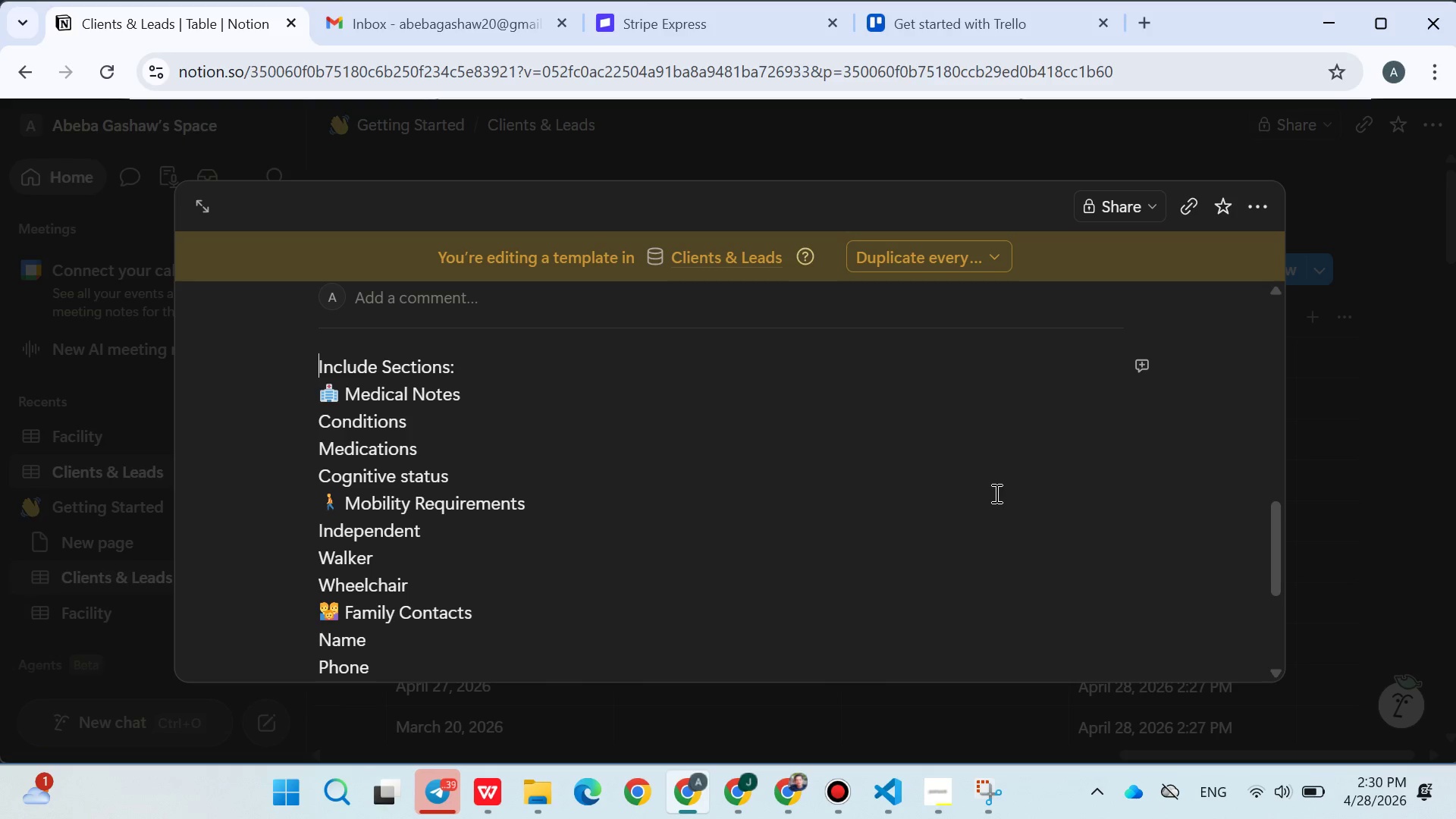 
wait(23.72)
 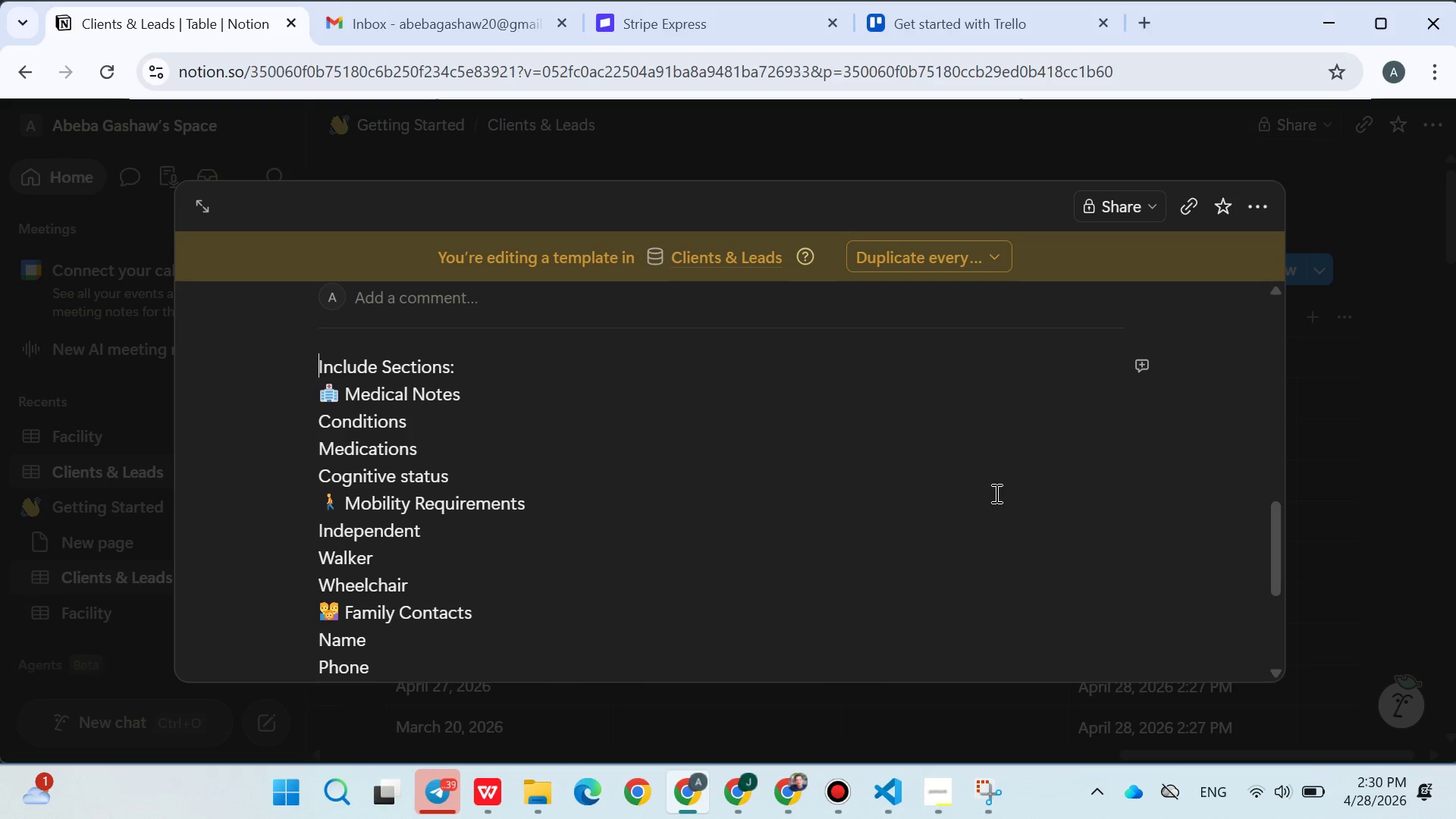 
left_click([744, 118])
 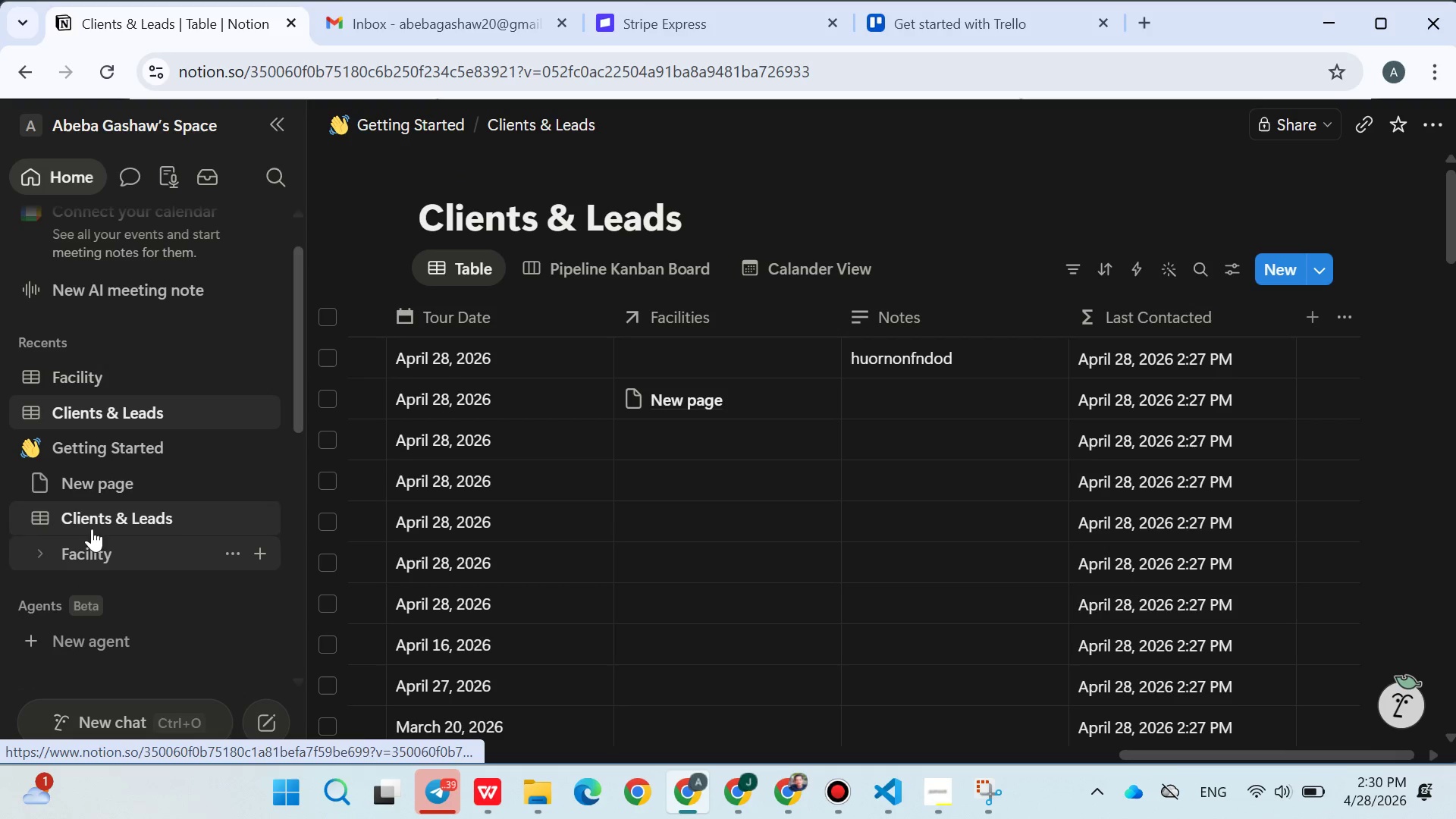 
left_click([48, 517])
 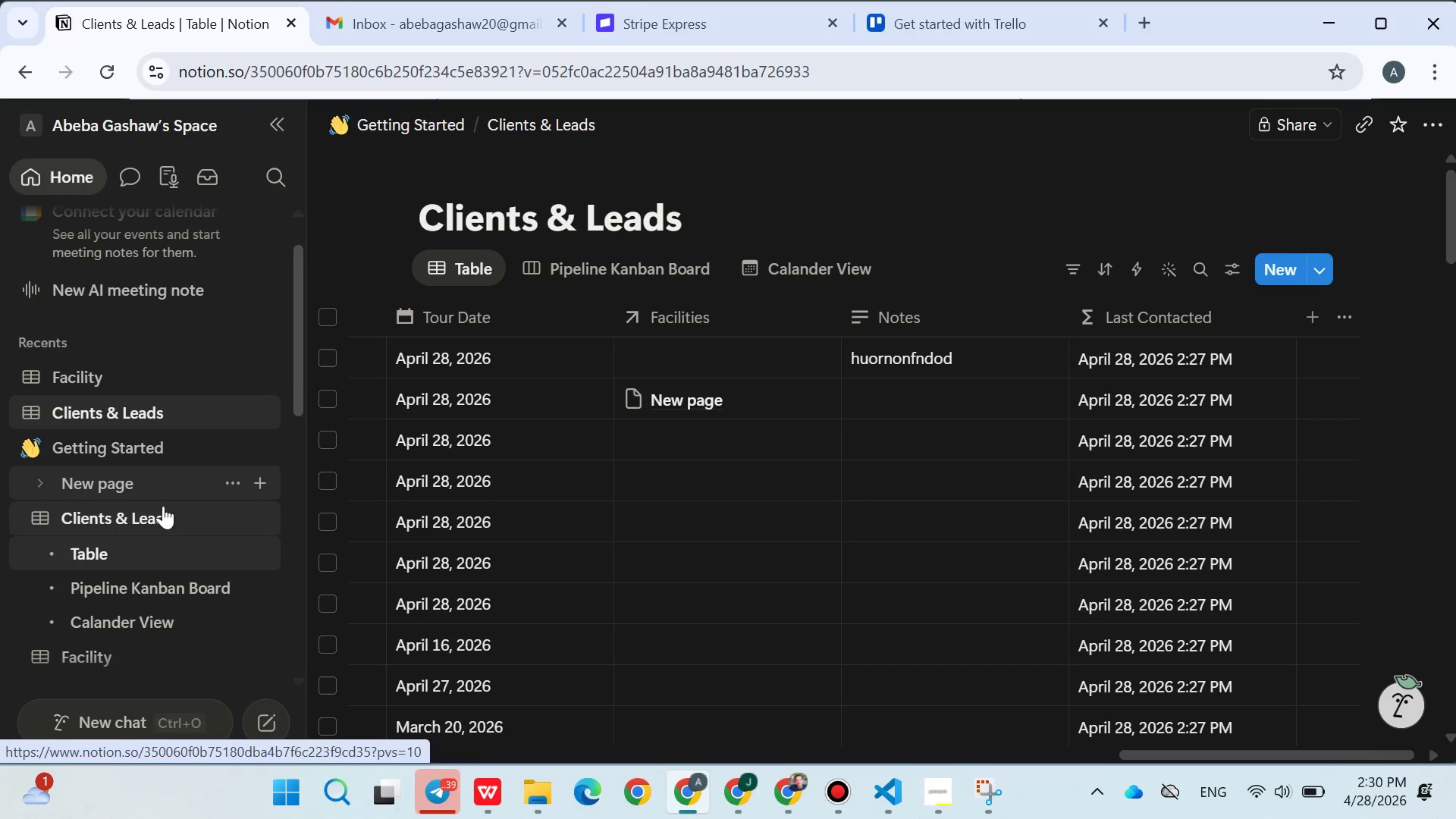 
left_click([43, 512])
 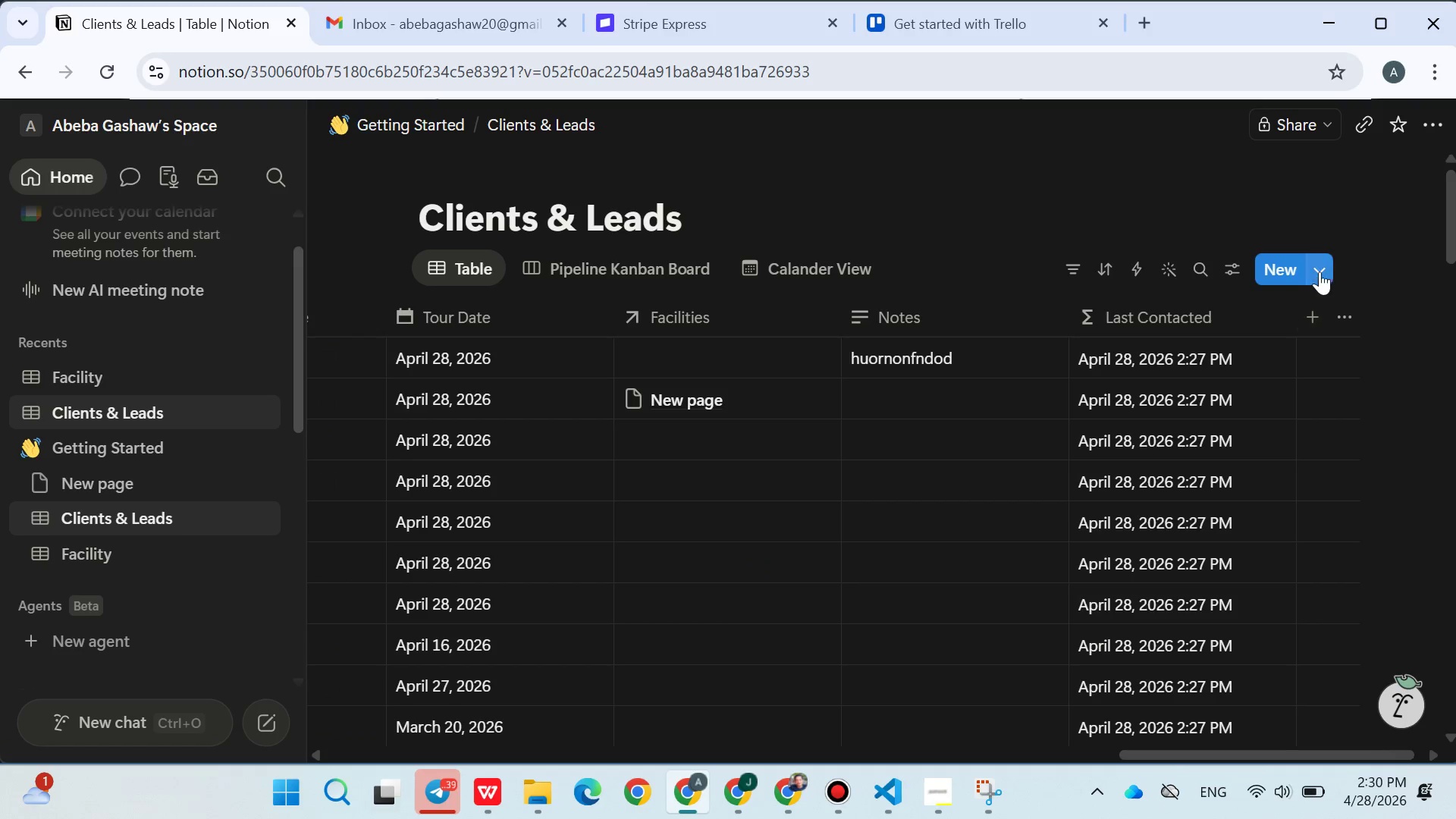 
left_click([1326, 267])
 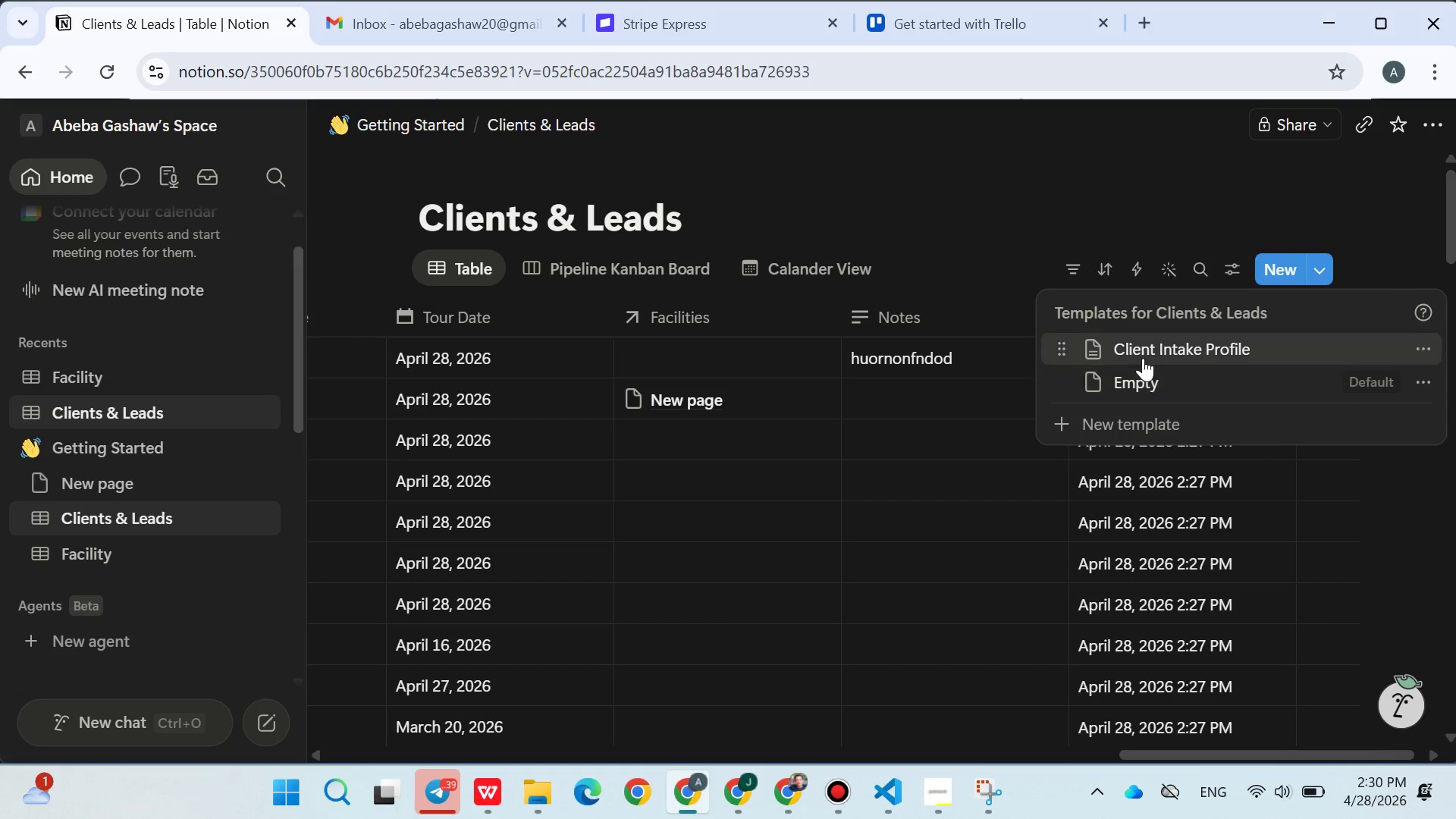 
left_click([1148, 350])
 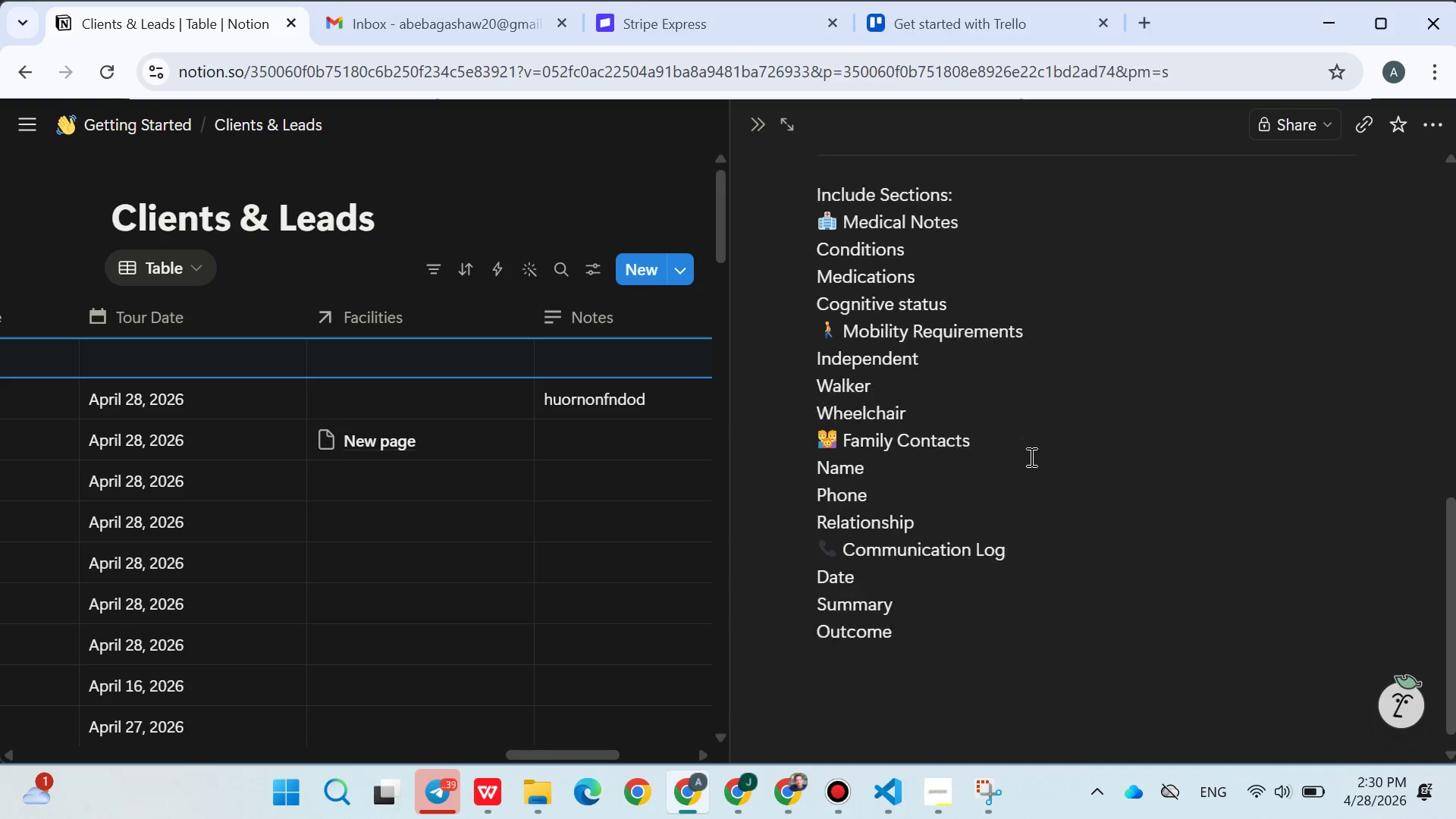 
wait(5.17)
 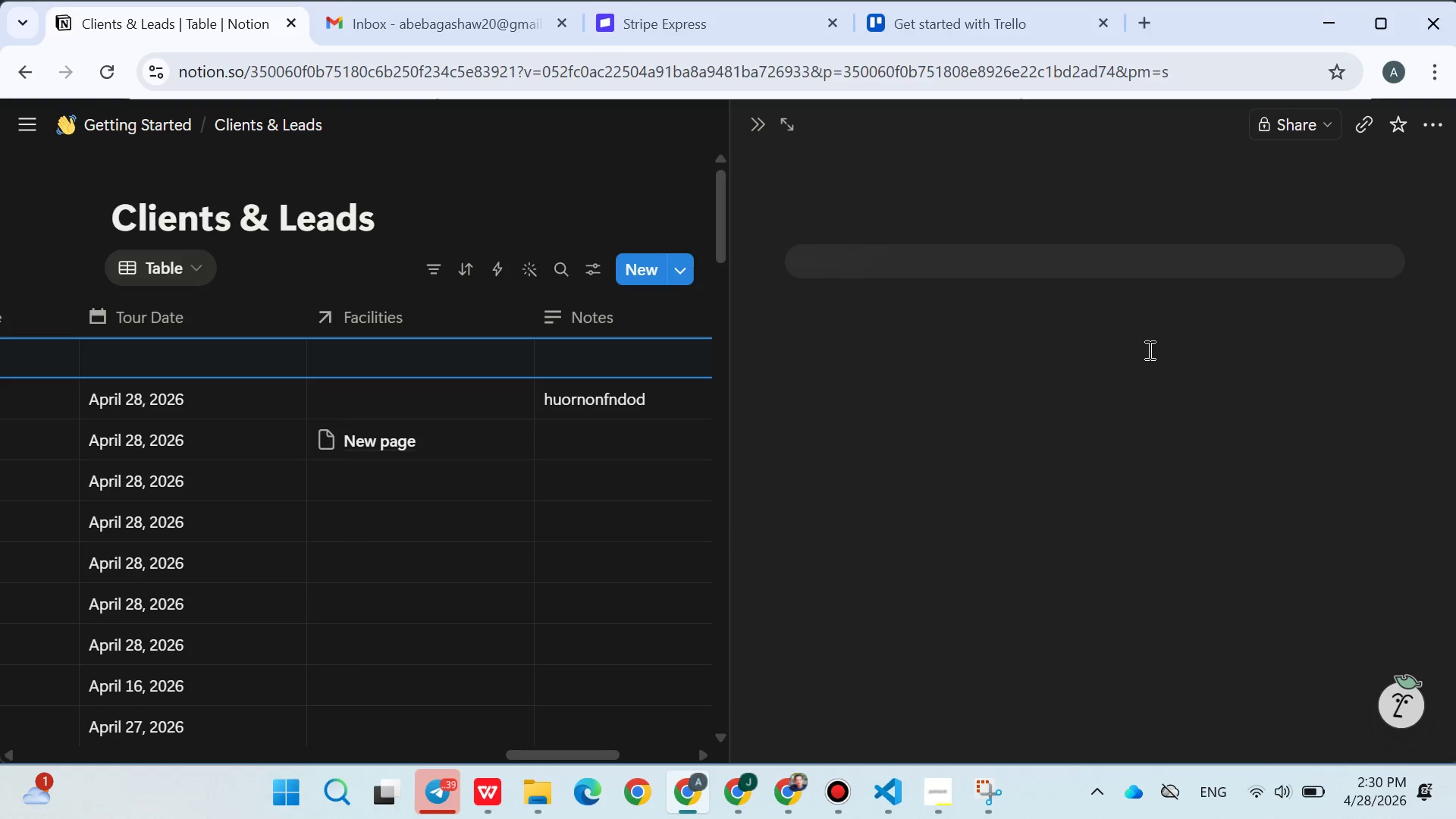 
left_click([608, 190])
 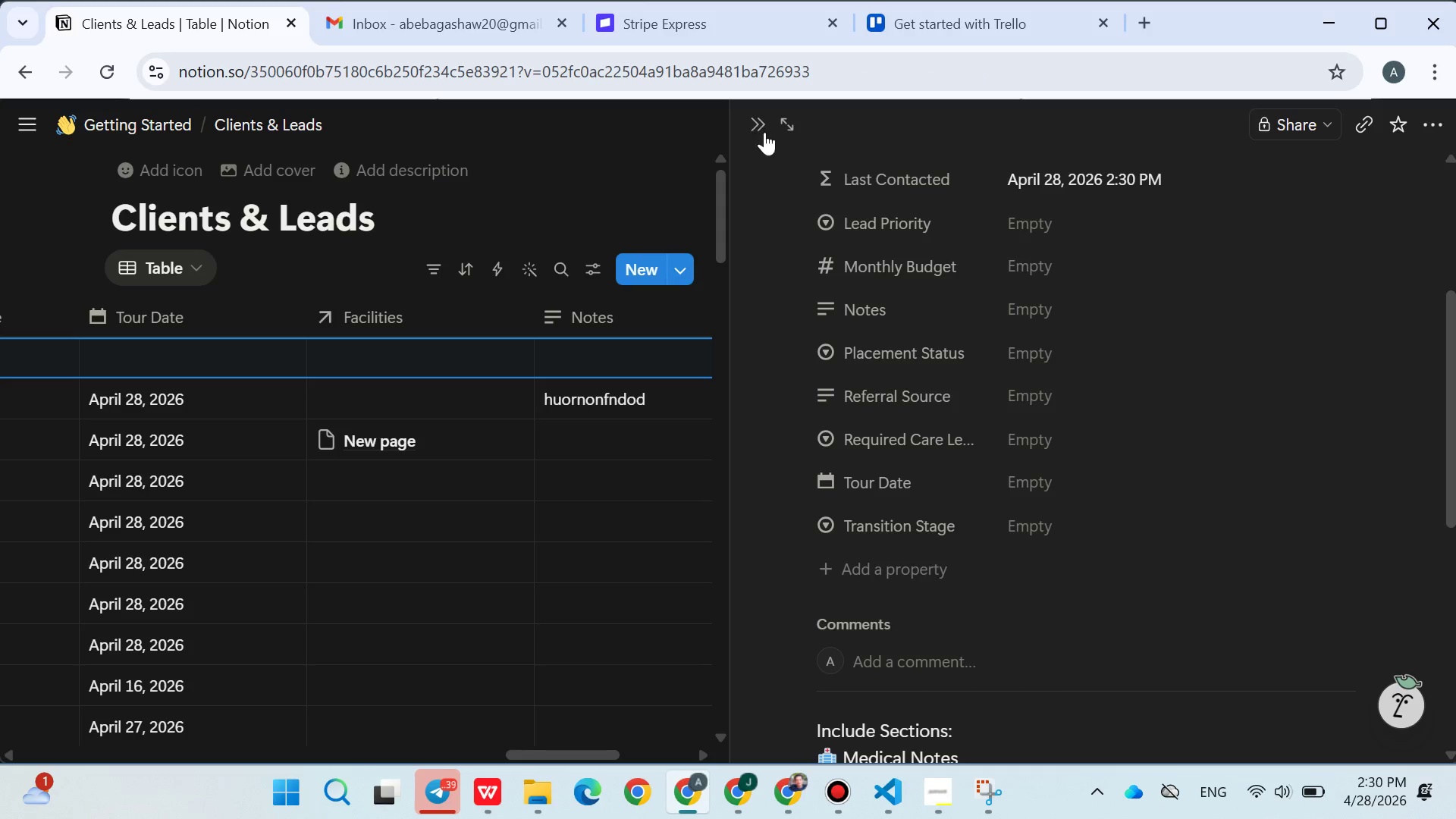 
left_click([767, 132])
 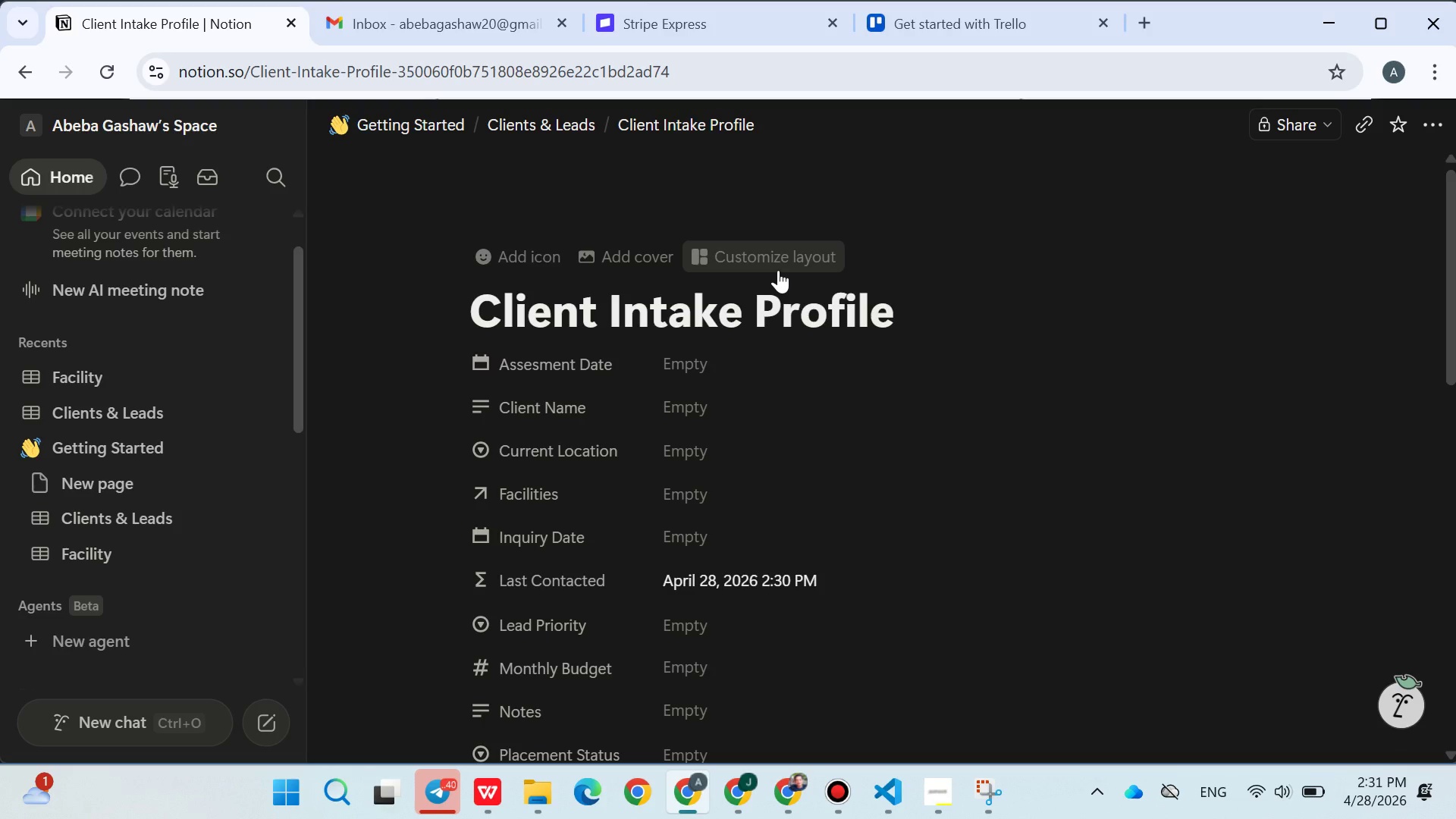 
wait(17.53)
 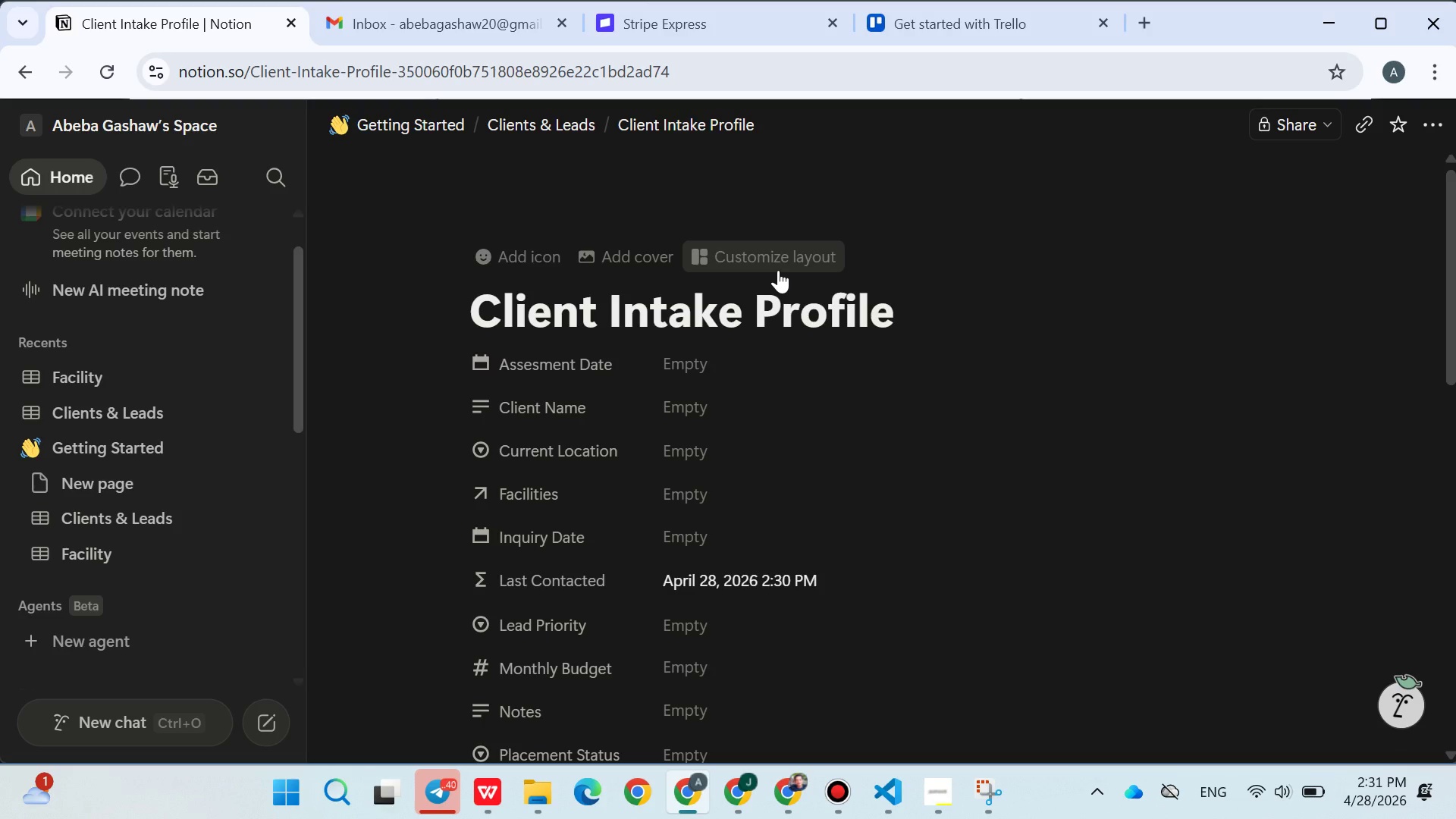 
left_click([939, 792])
 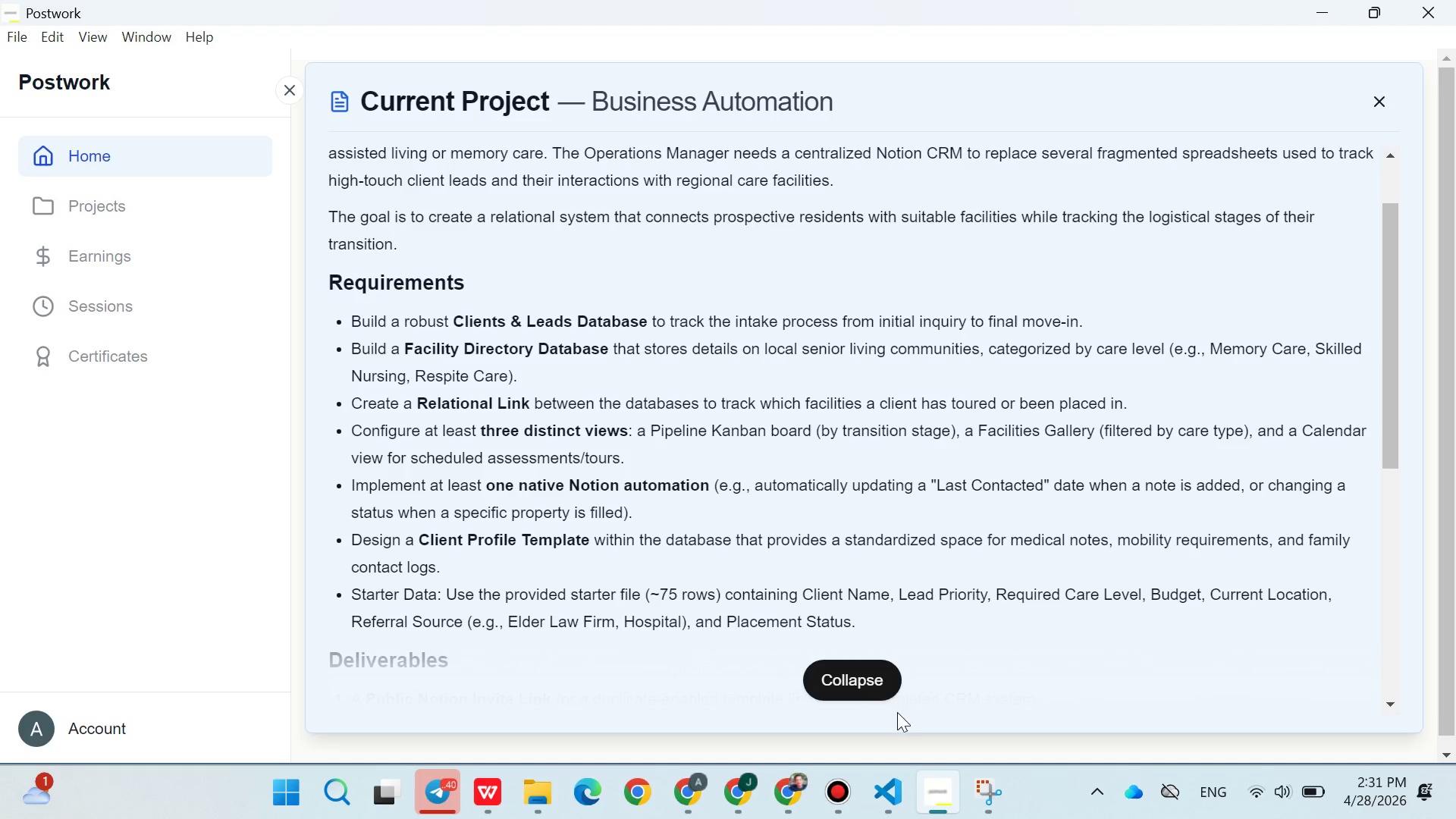 
left_click([877, 678])